 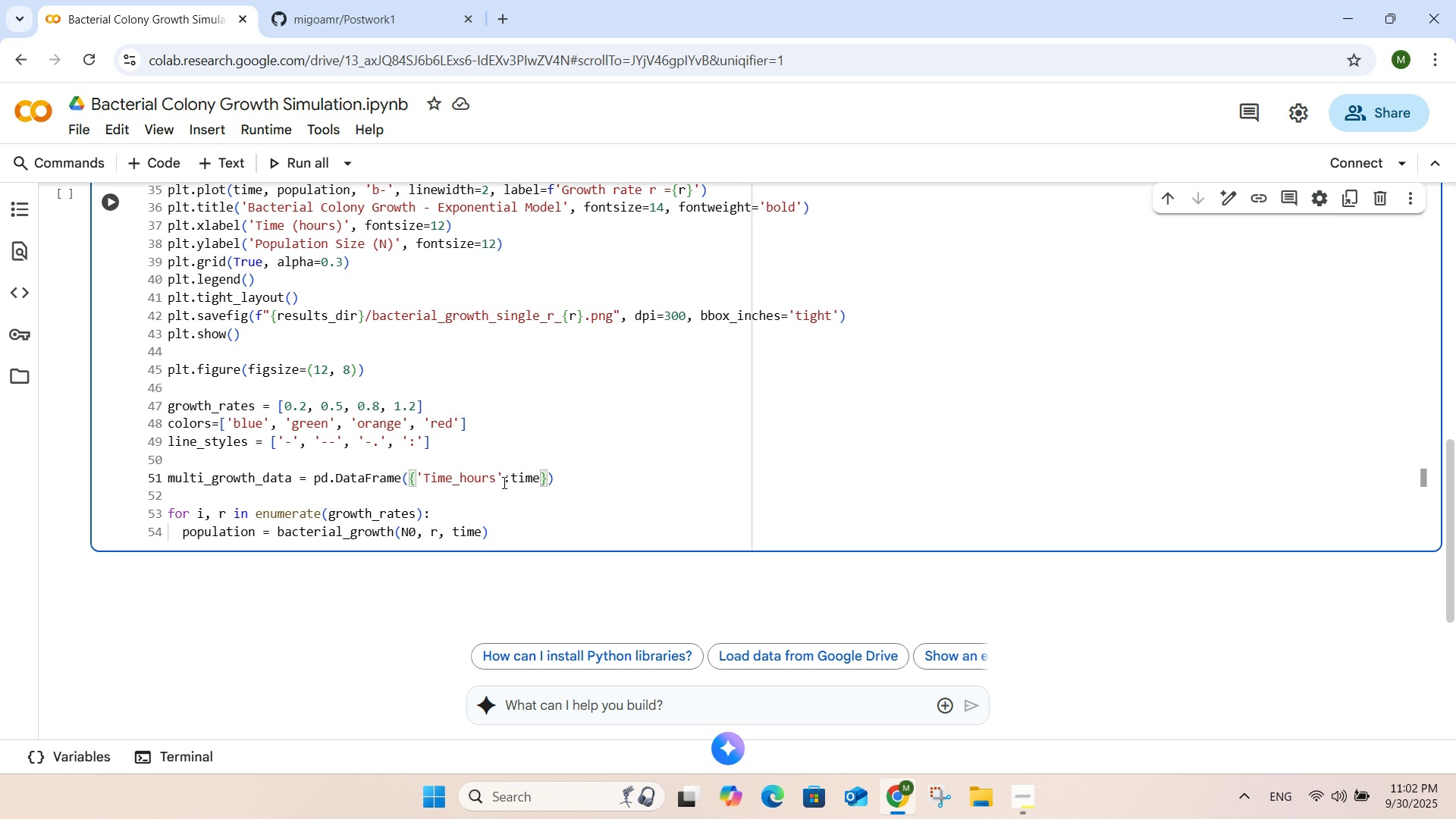 
left_click([503, 482])
 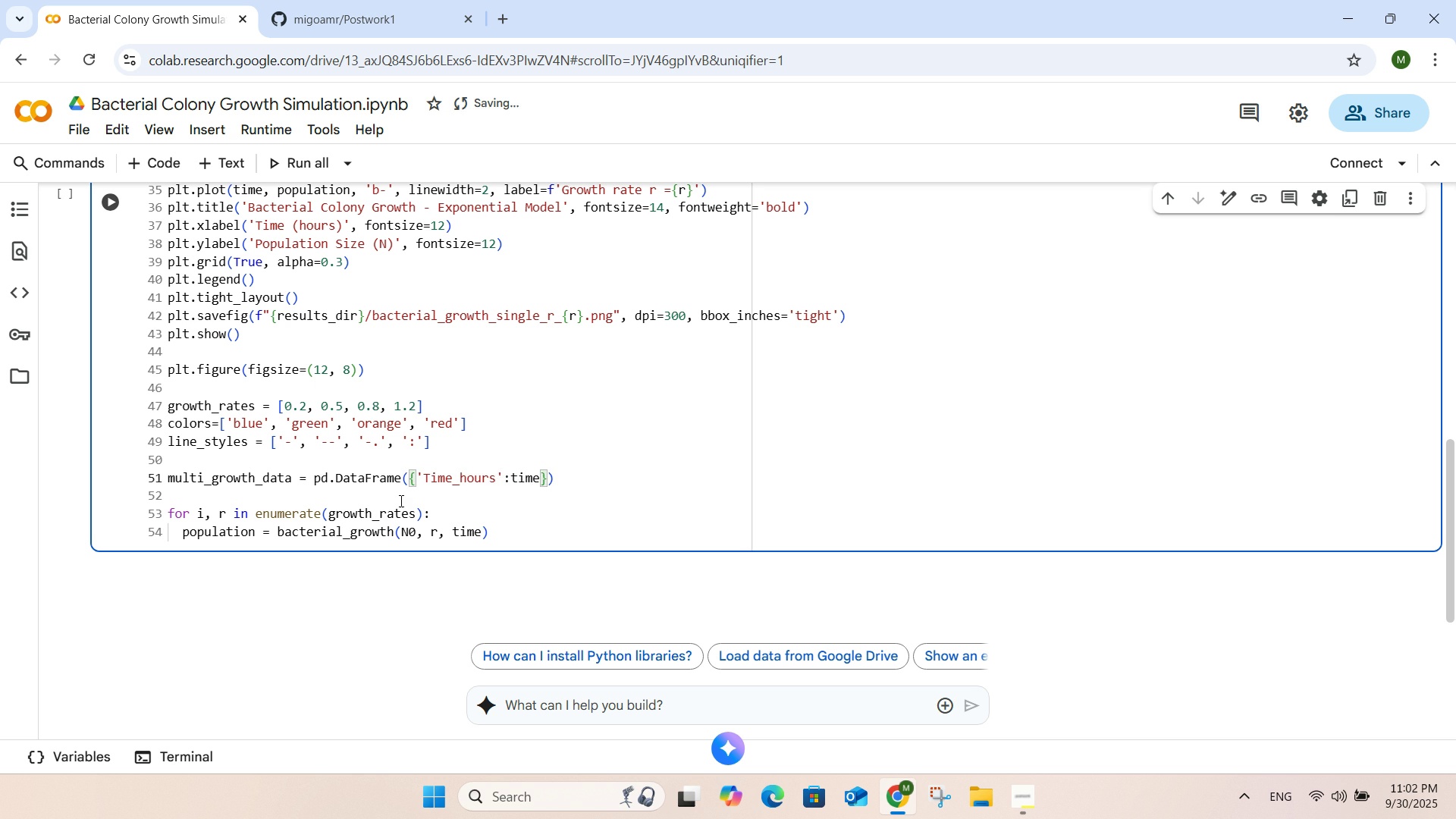 
left_click([400, 497])
 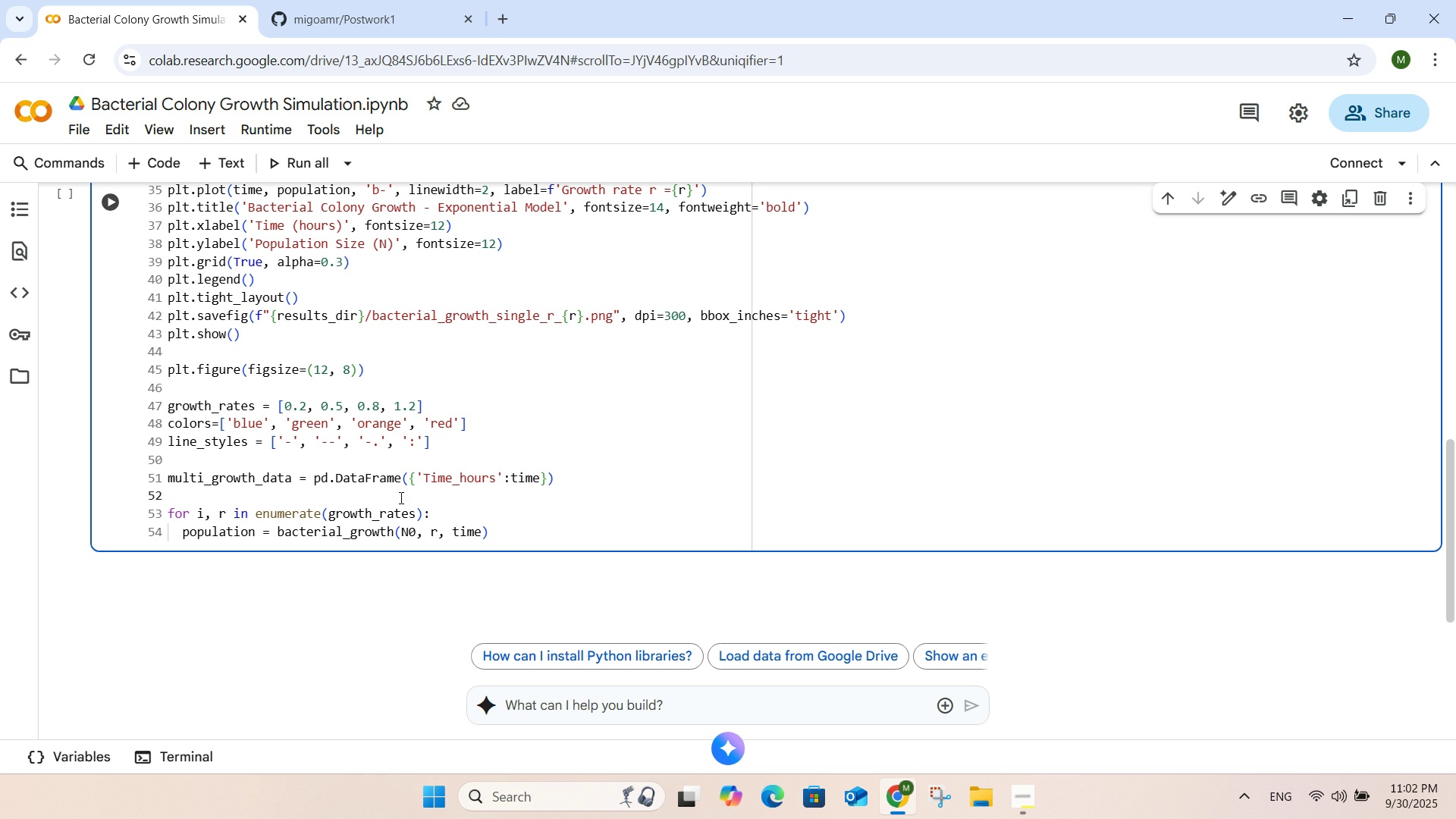 
wait(9.03)
 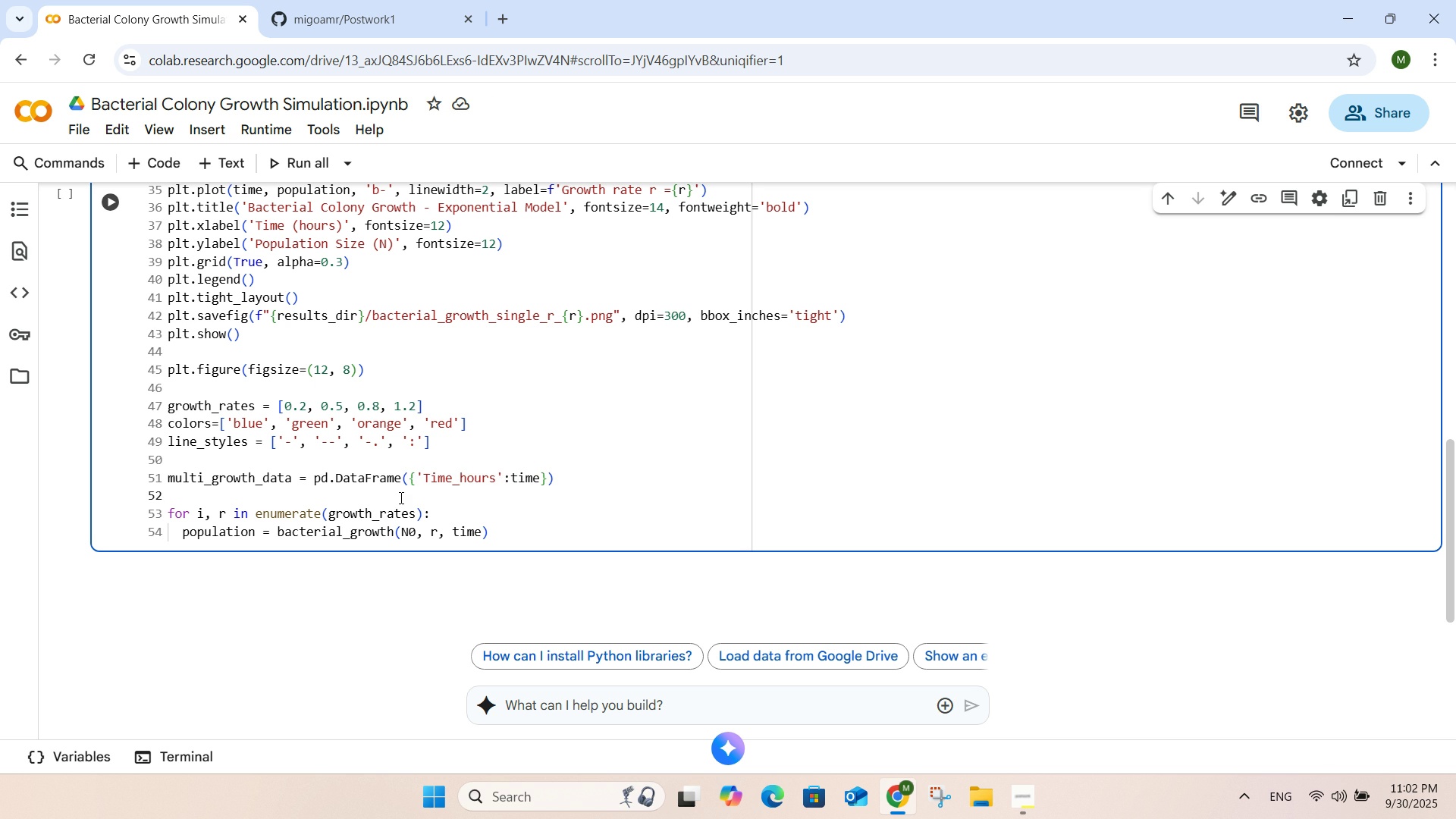 
left_click([221, 513])
 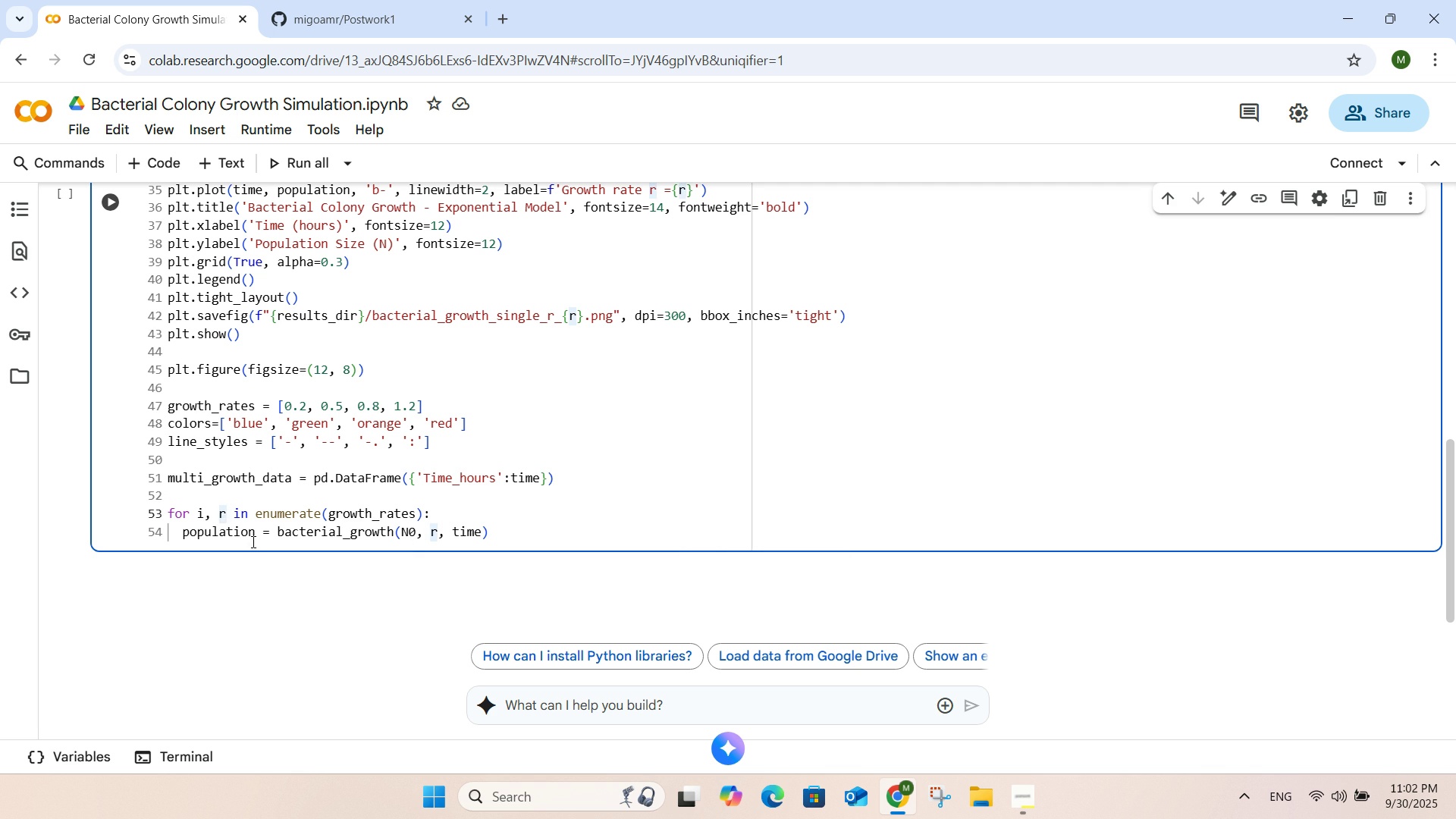 
left_click([235, 516])
 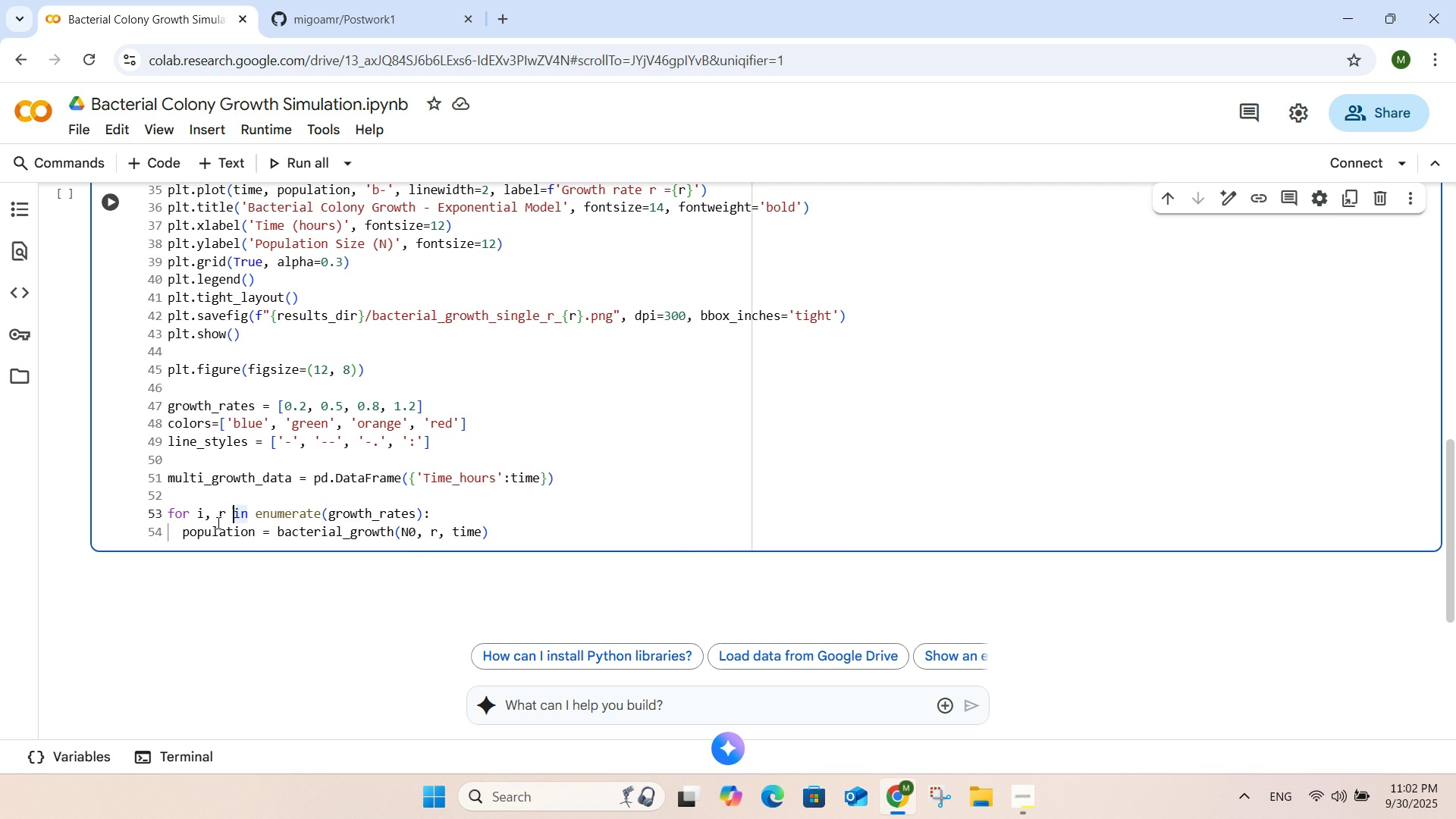 
left_click([224, 514])
 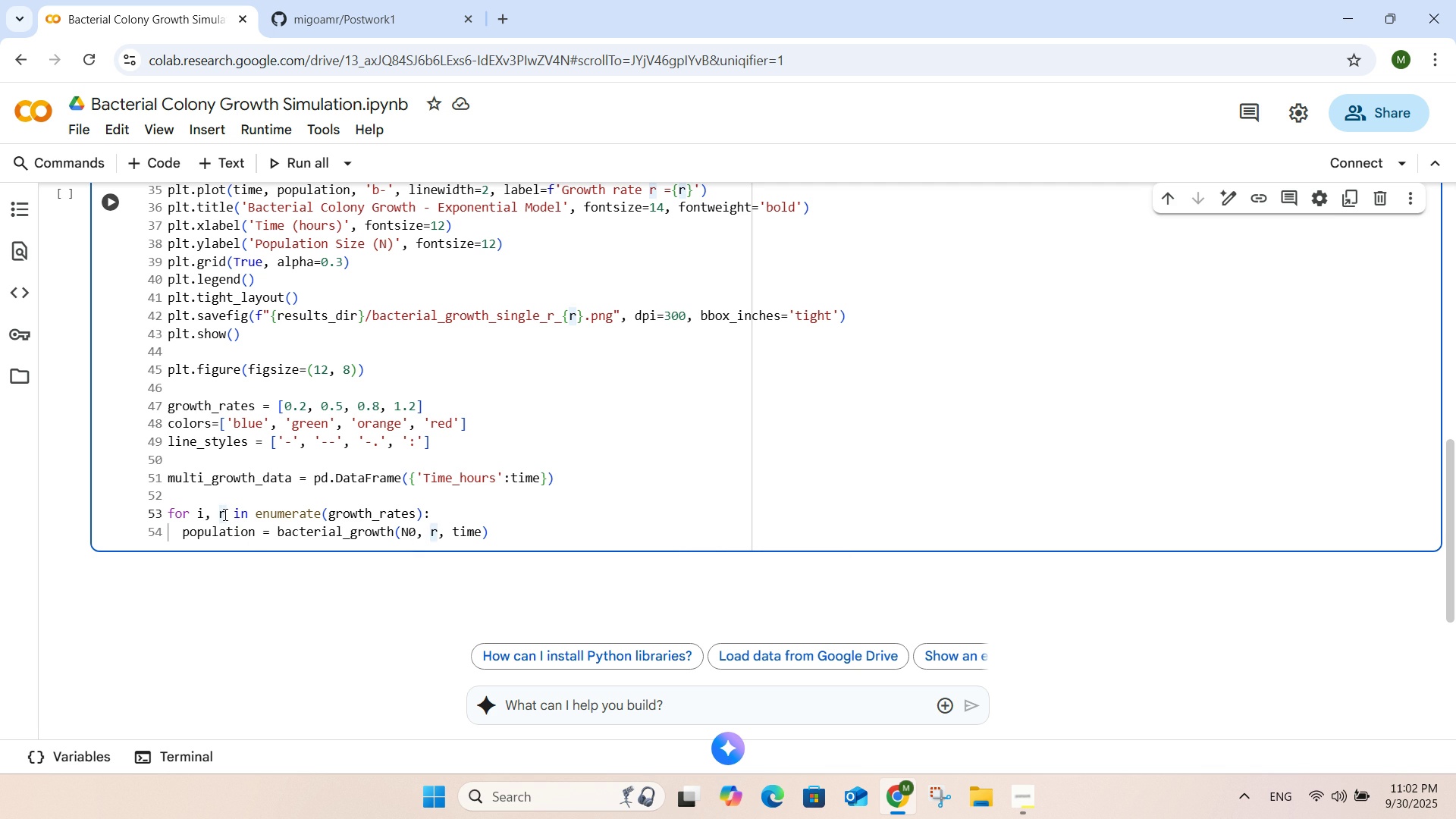 
type(_value)
 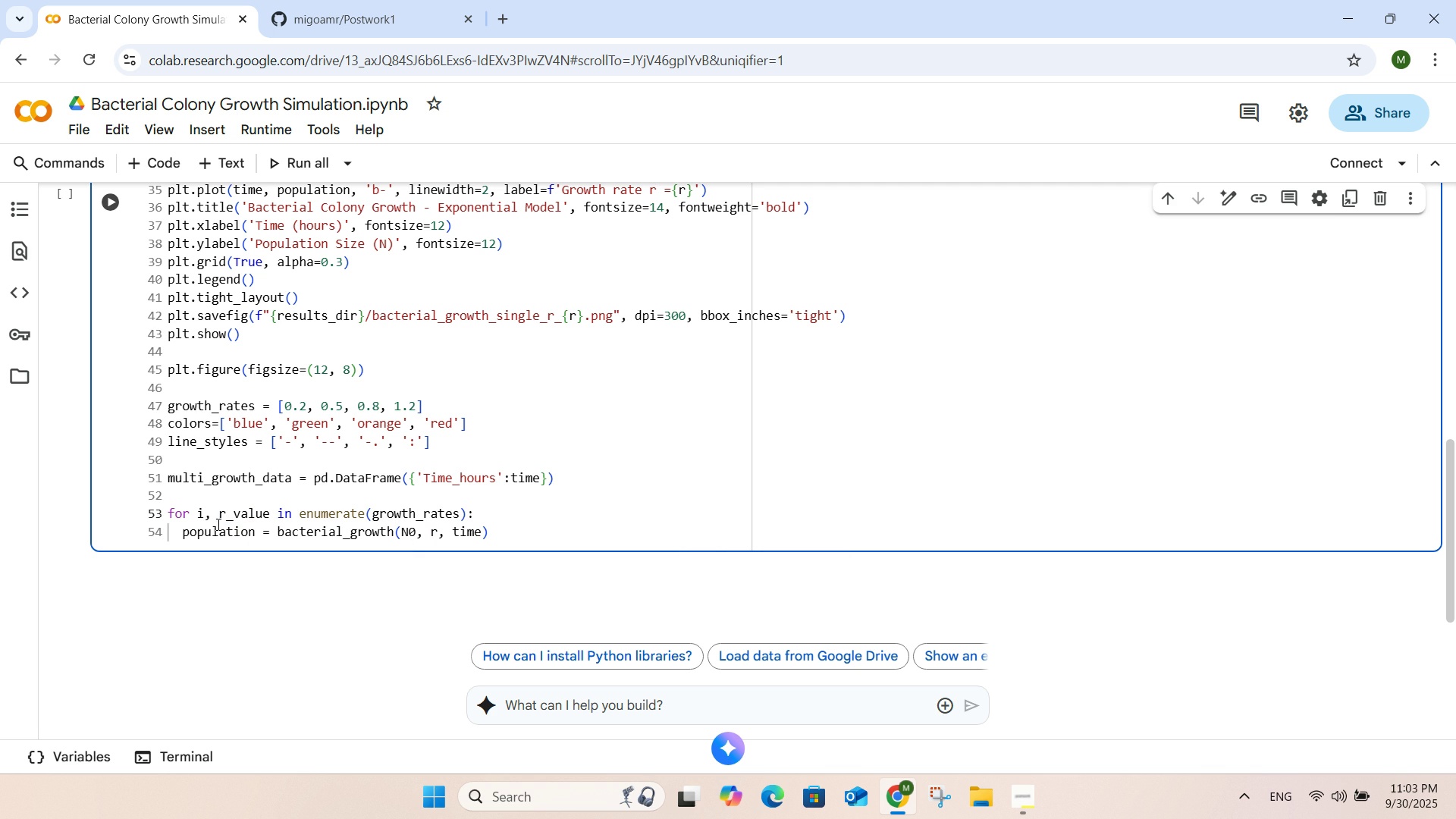 
wait(7.09)
 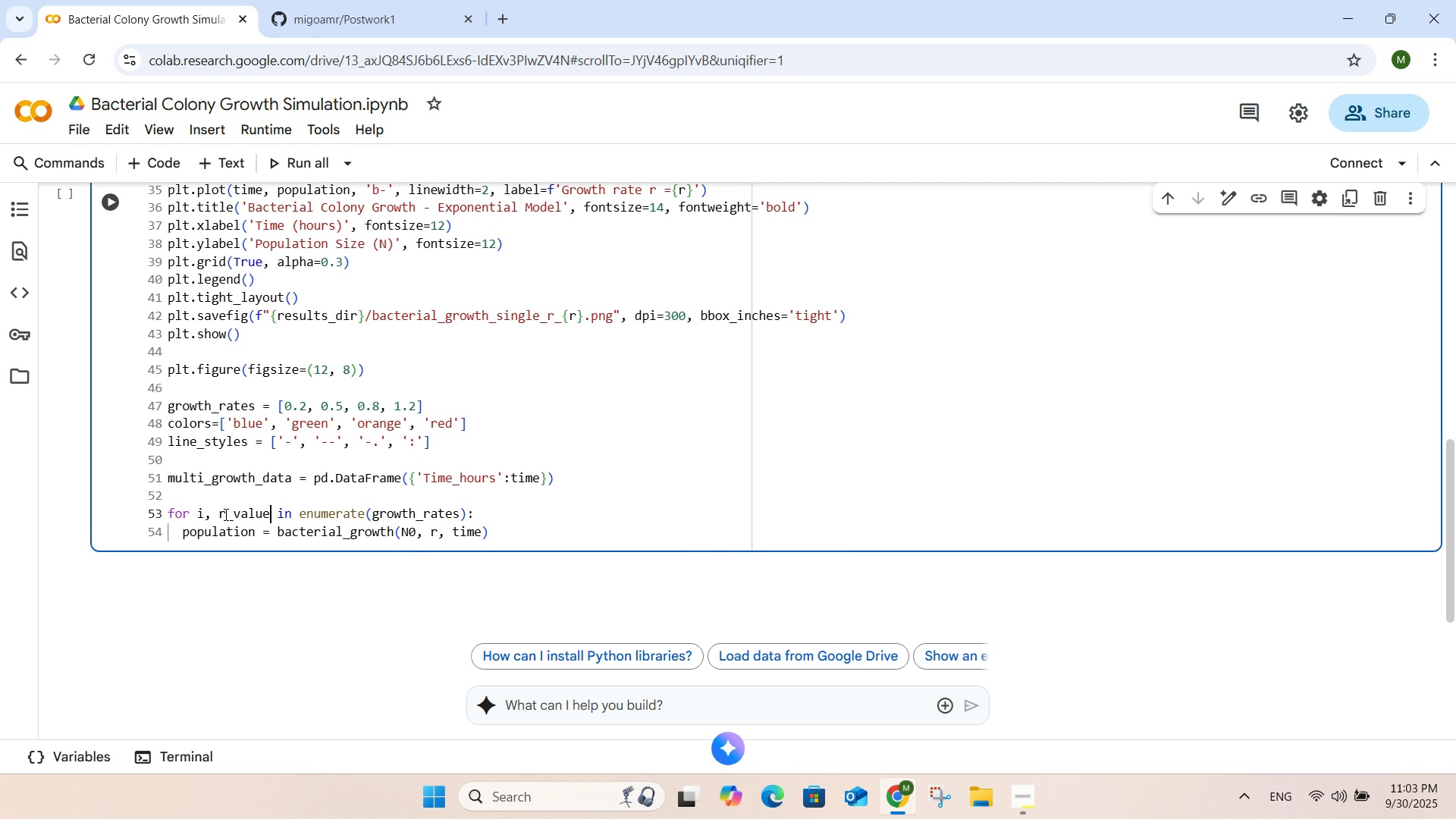 
double_click([206, 538])
 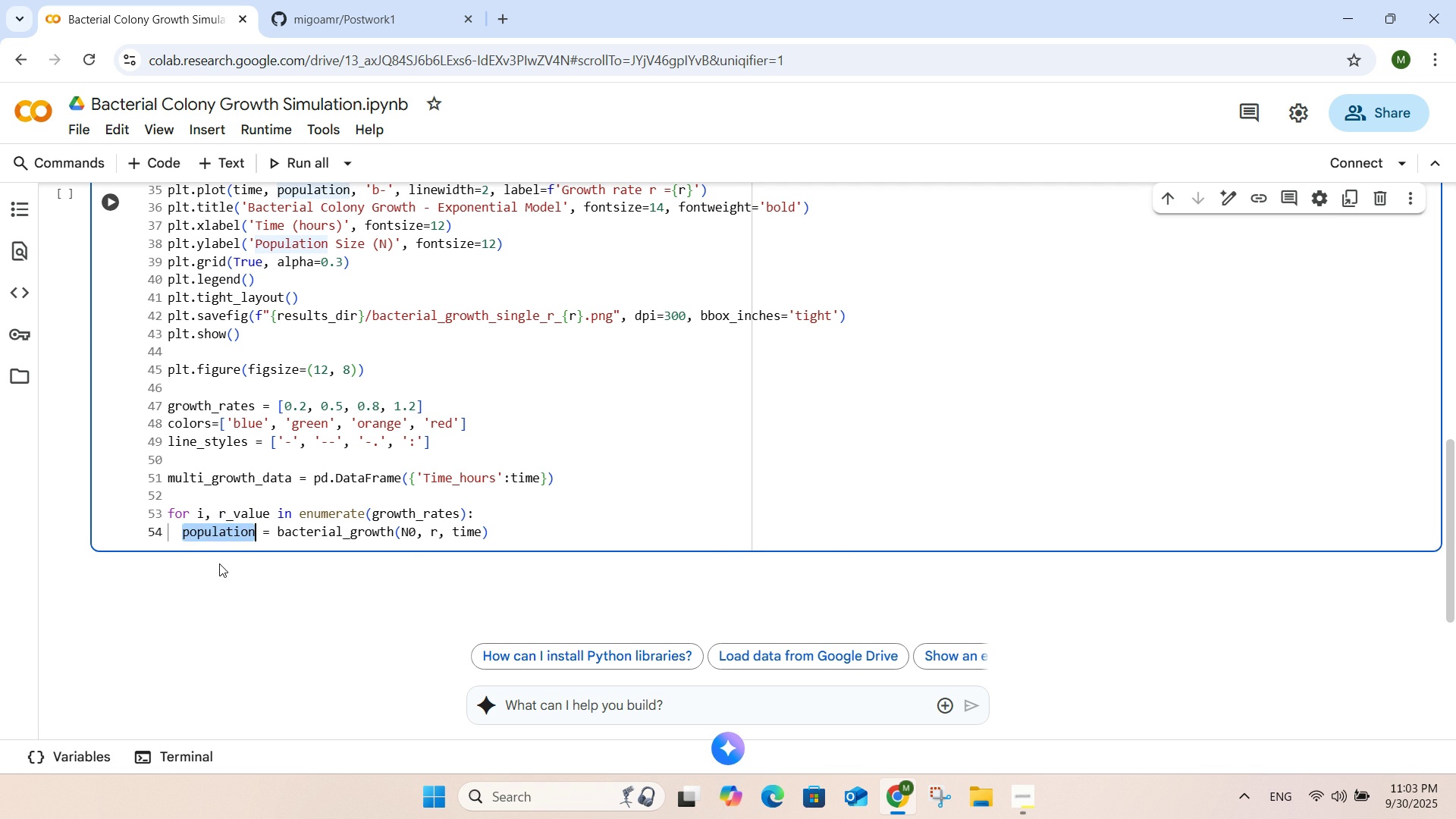 
type(pop)
 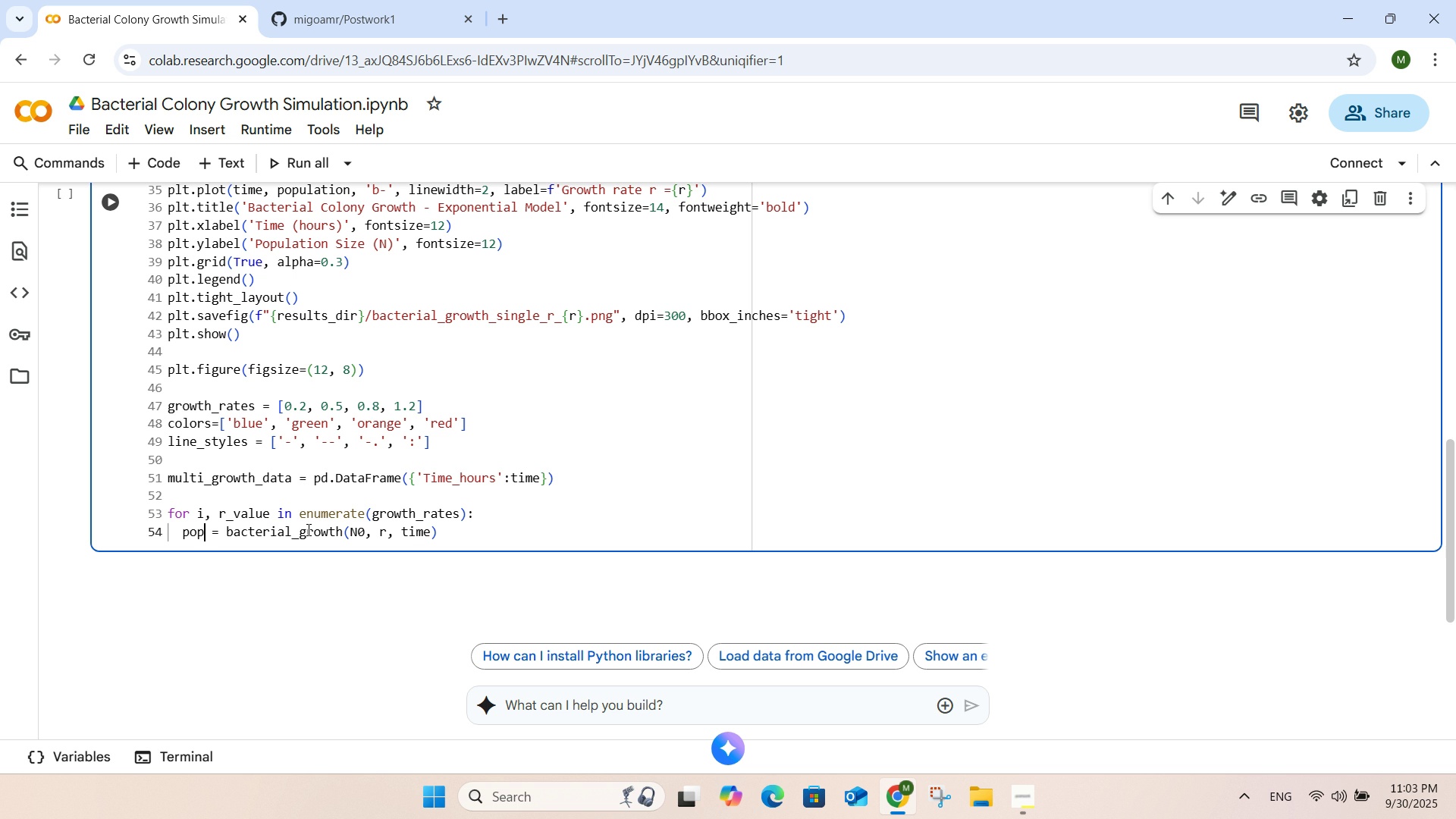 
wait(8.19)
 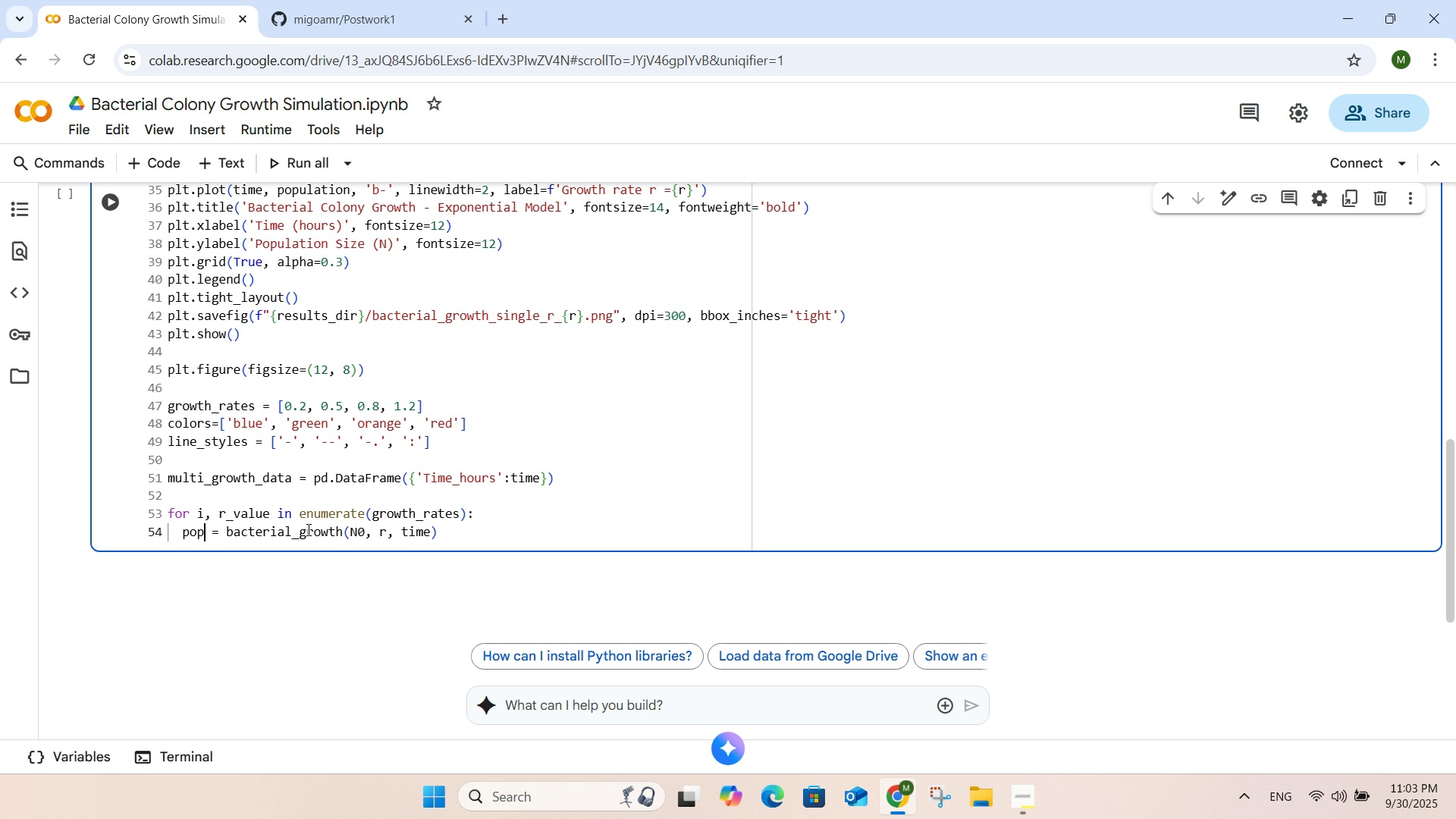 
left_click([387, 527])
 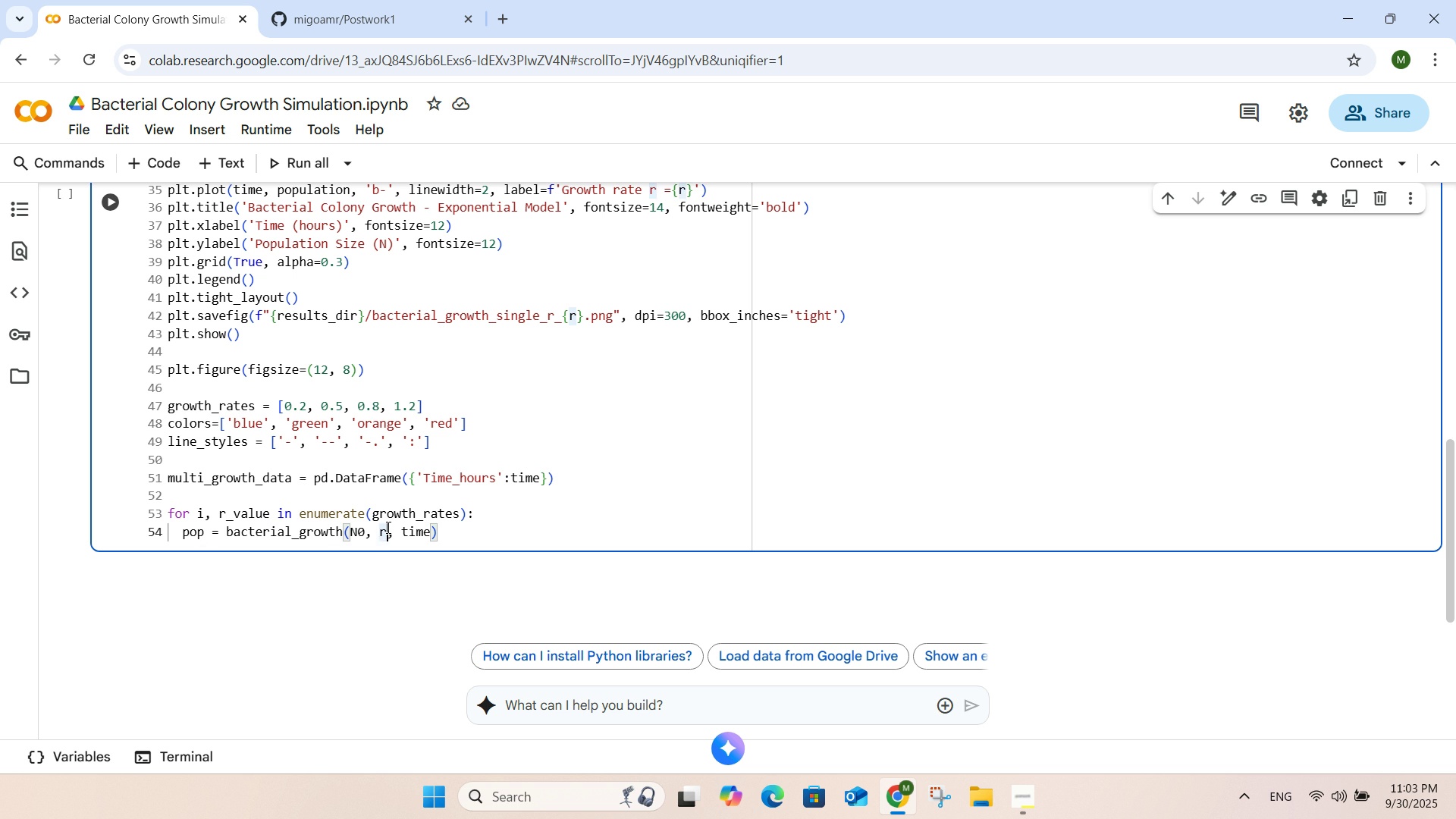 
wait(5.3)
 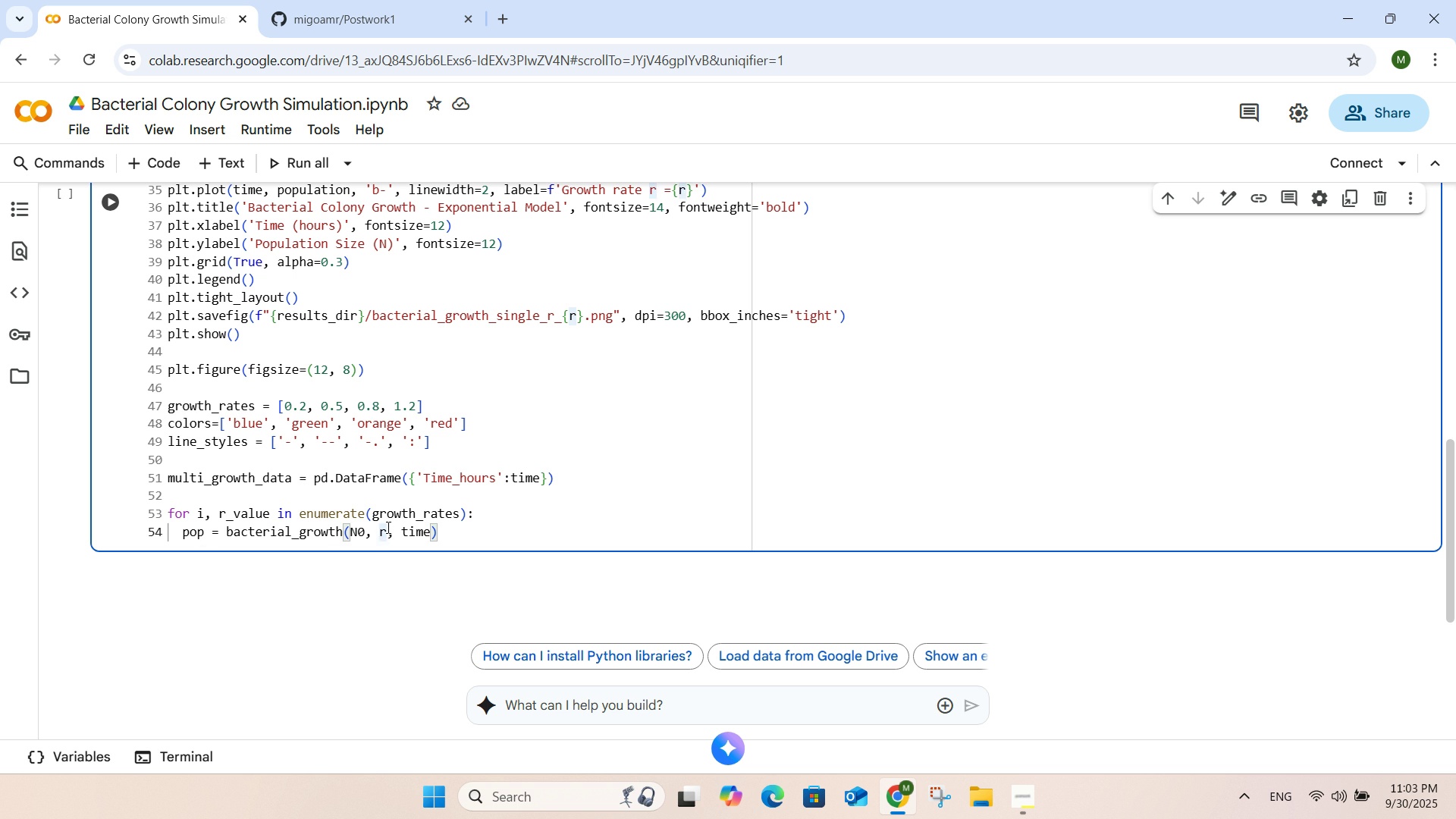 
type(_value)
 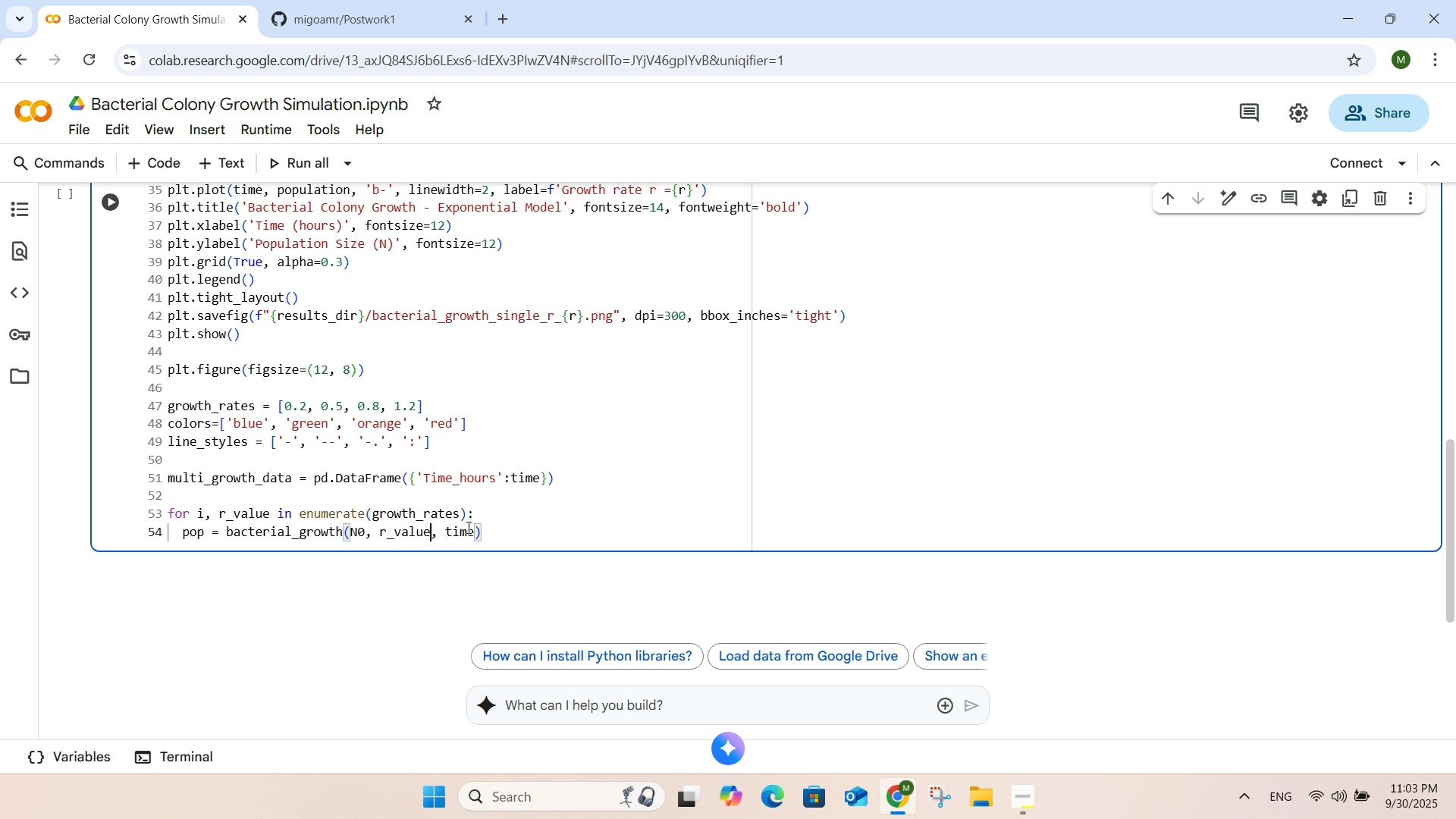 
left_click([476, 529])
 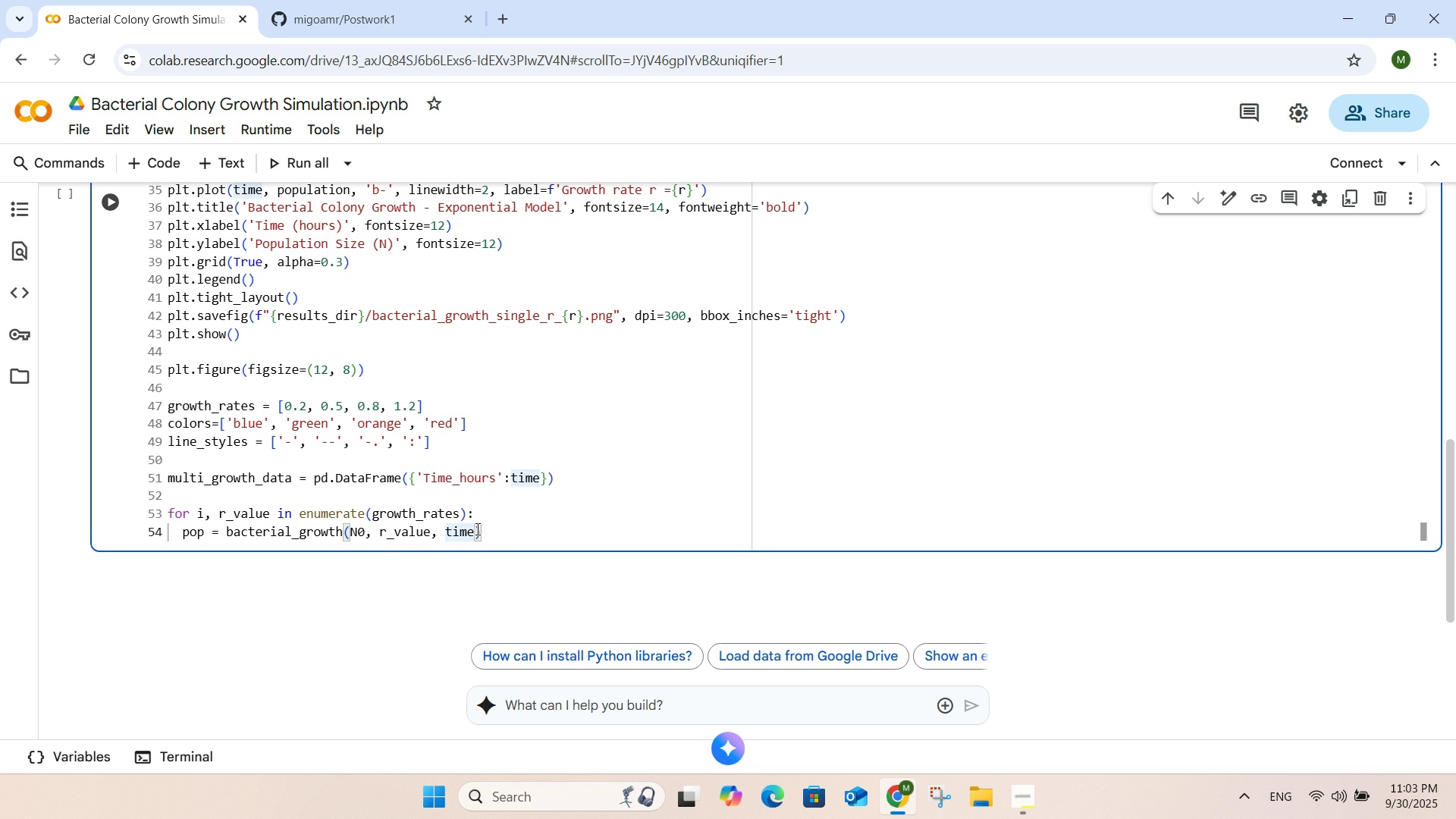 
left_click([480, 529])
 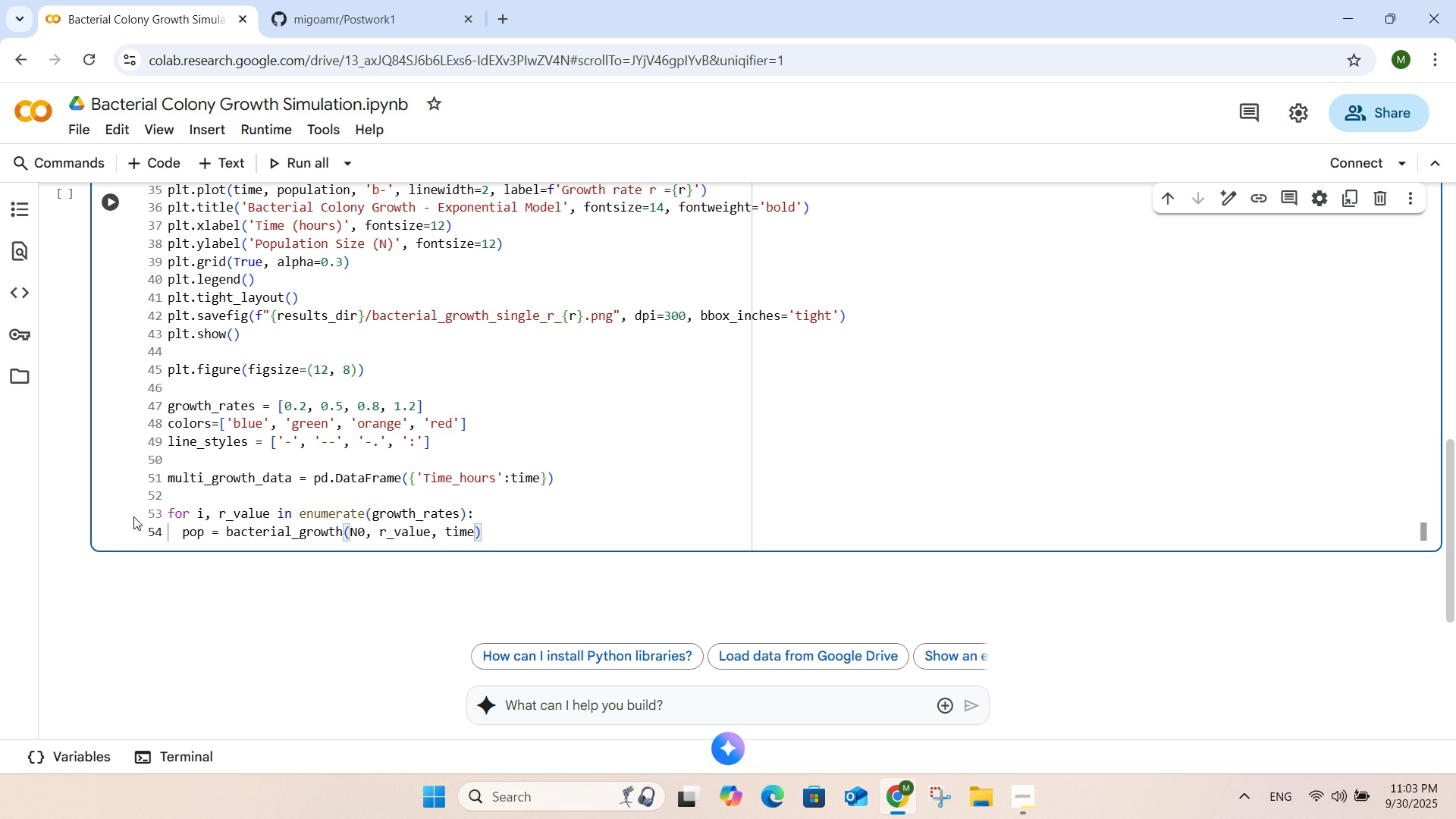 
wait(6.14)
 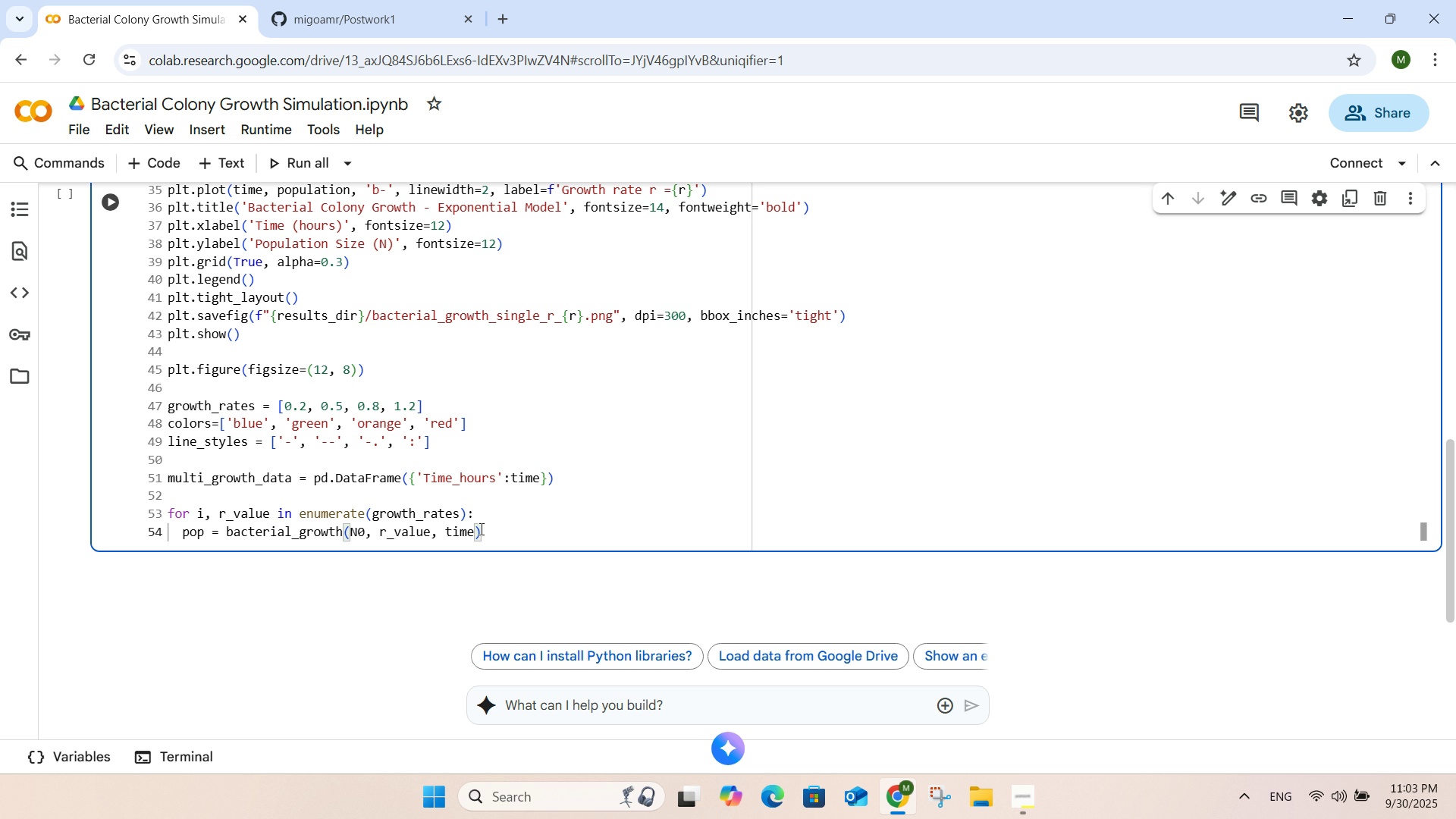 
left_click([182, 534])
 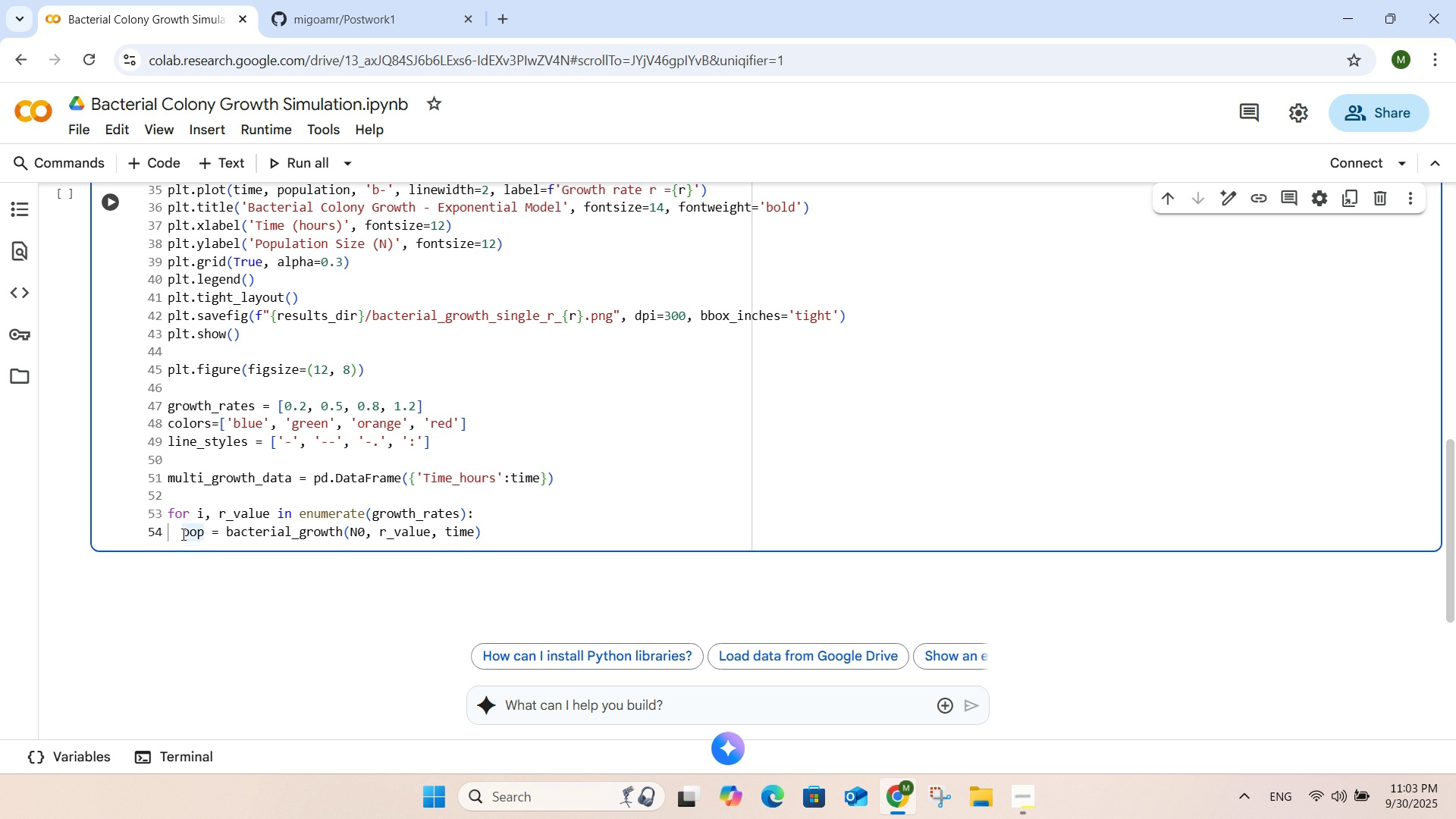 
key(Backspace)
 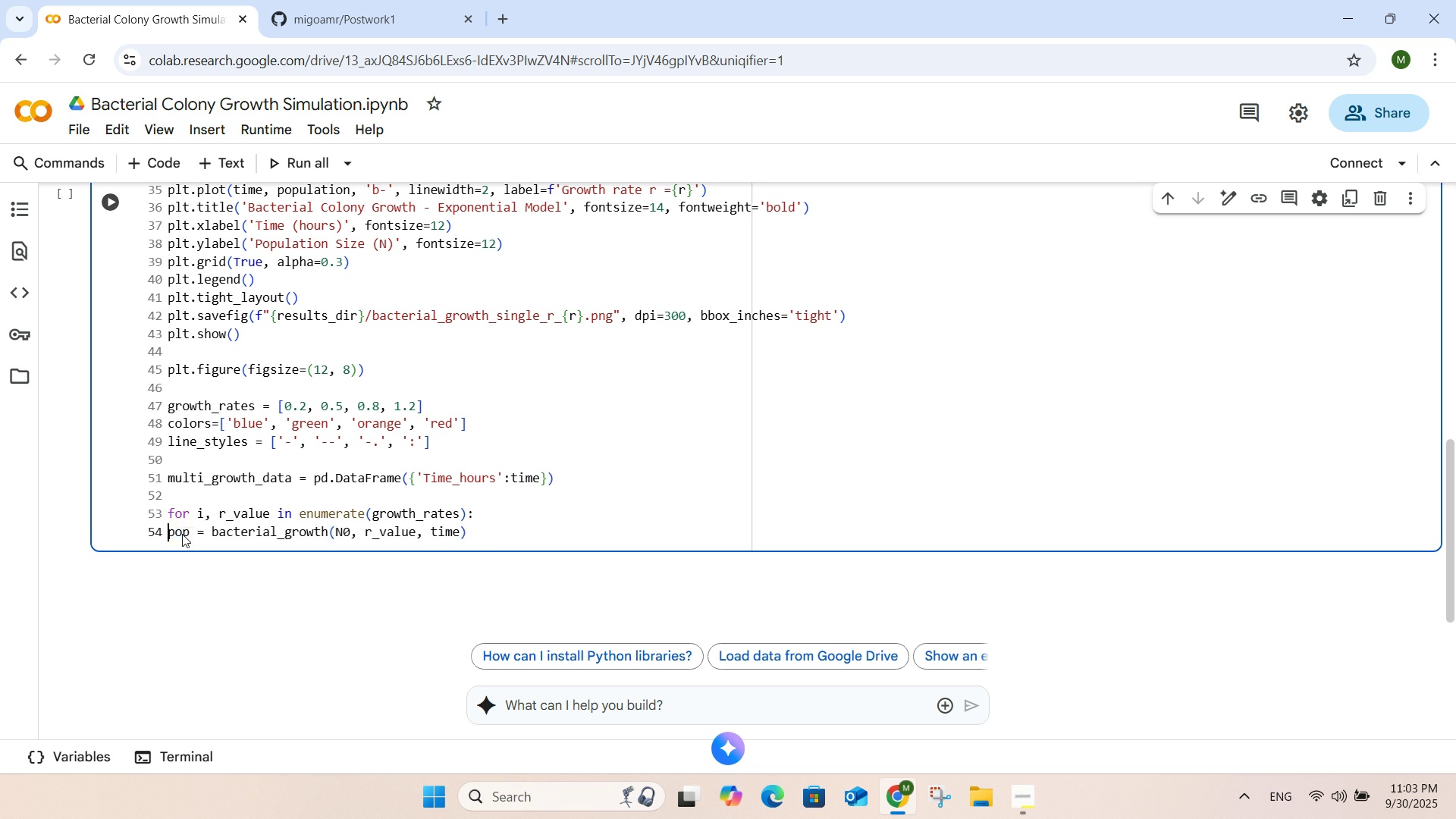 
key(Backspace)
 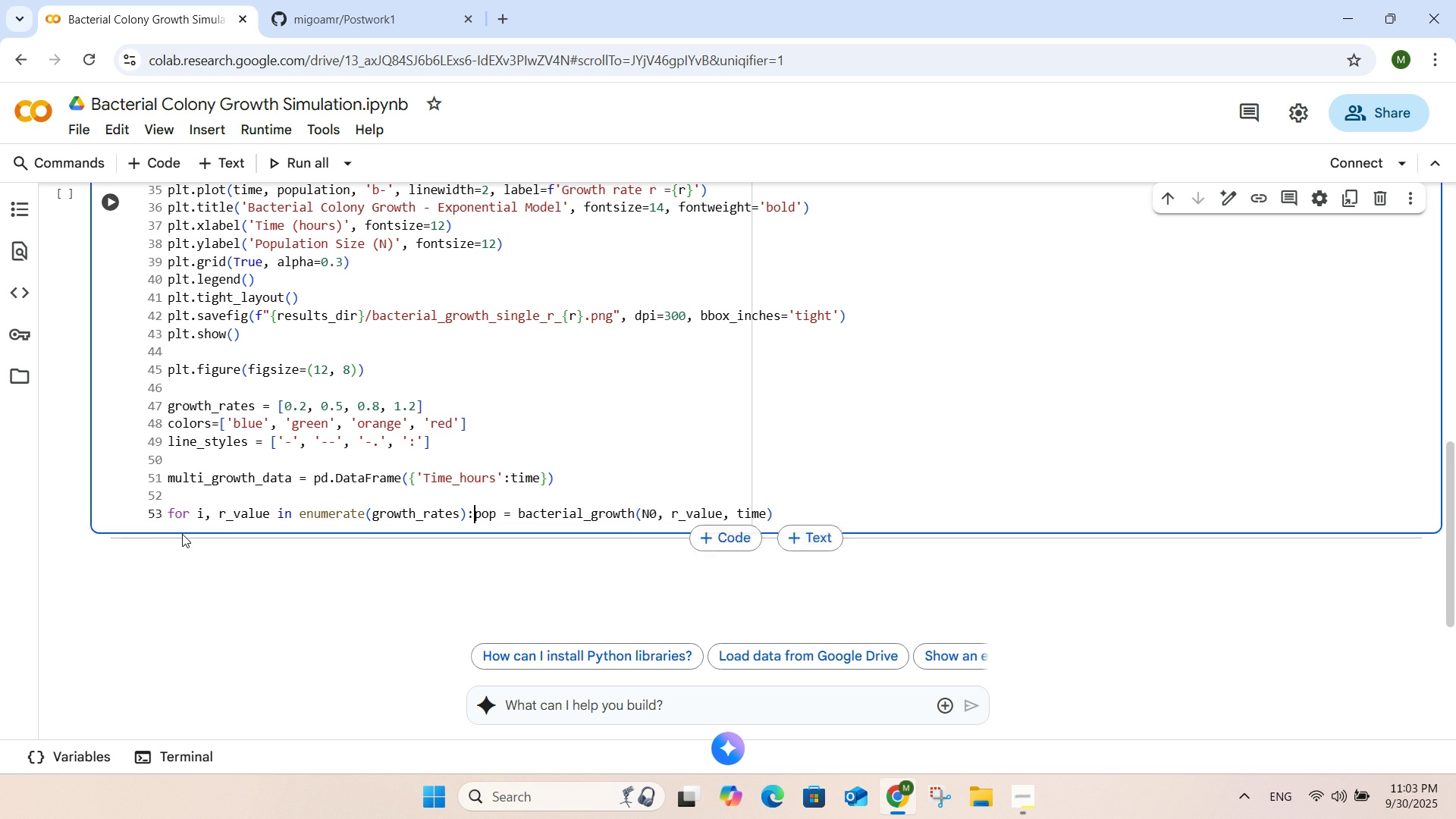 
key(Enter)
 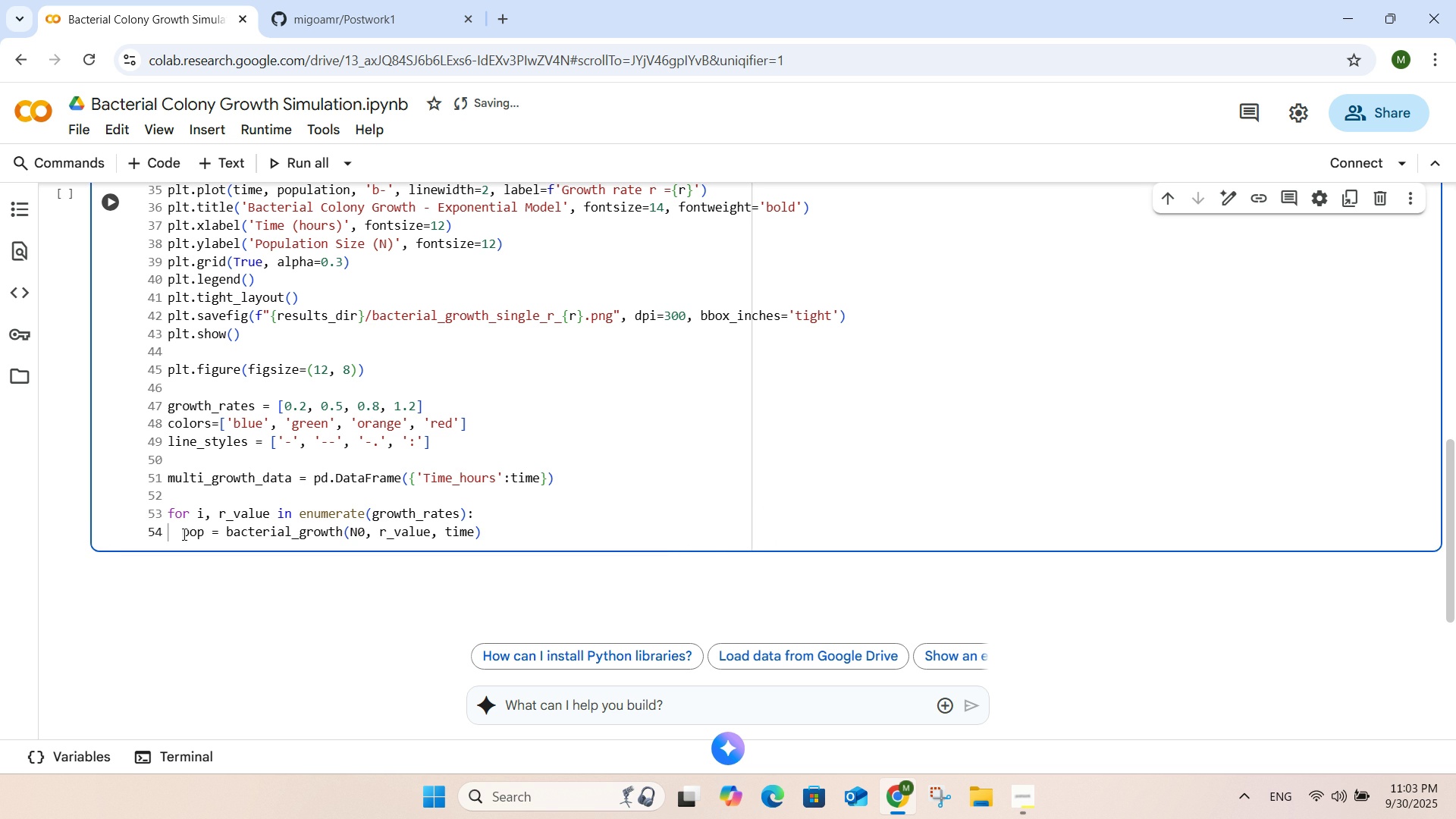 
wait(8.93)
 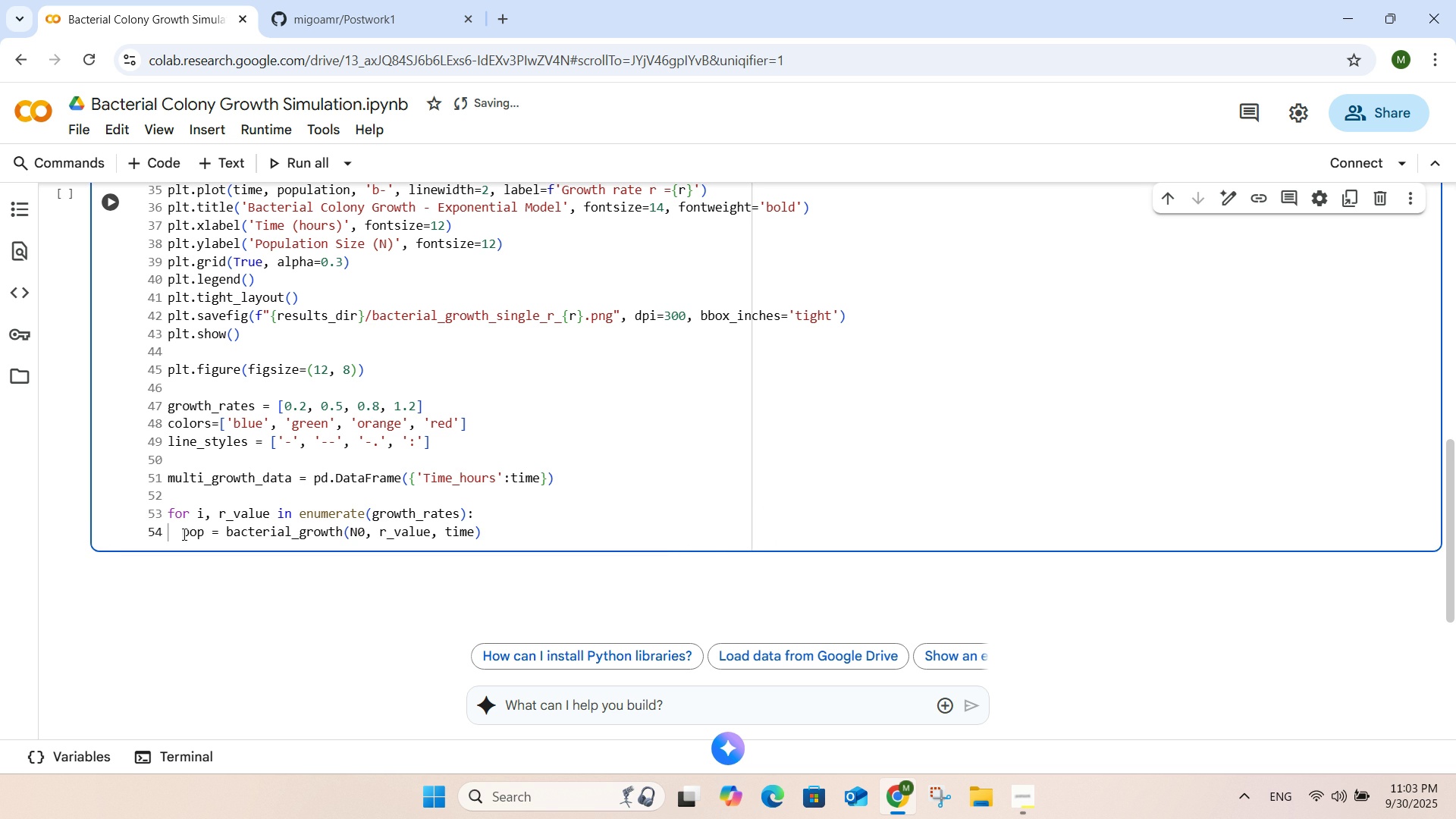 
left_click([501, 526])
 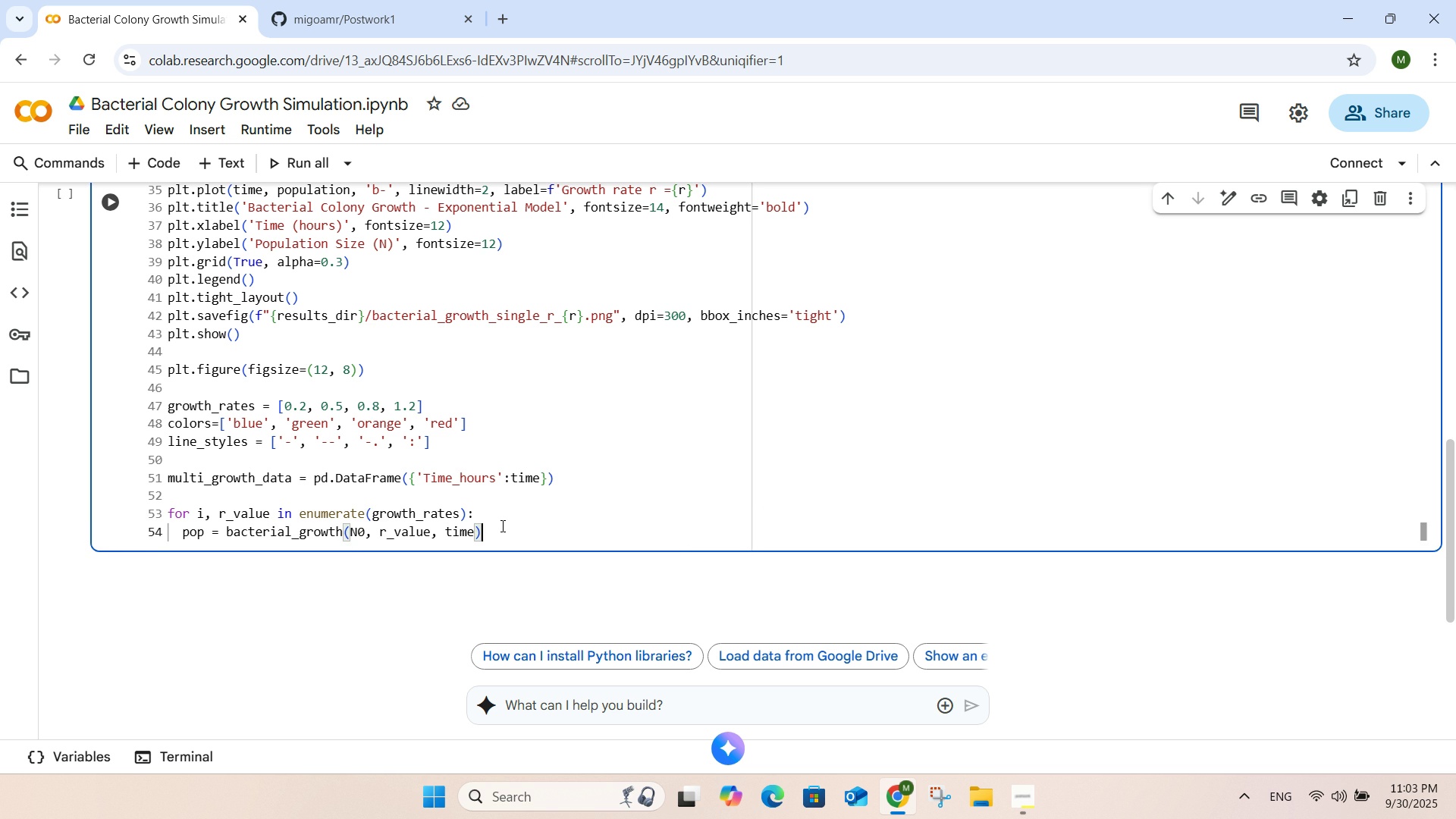 
key(Enter)
 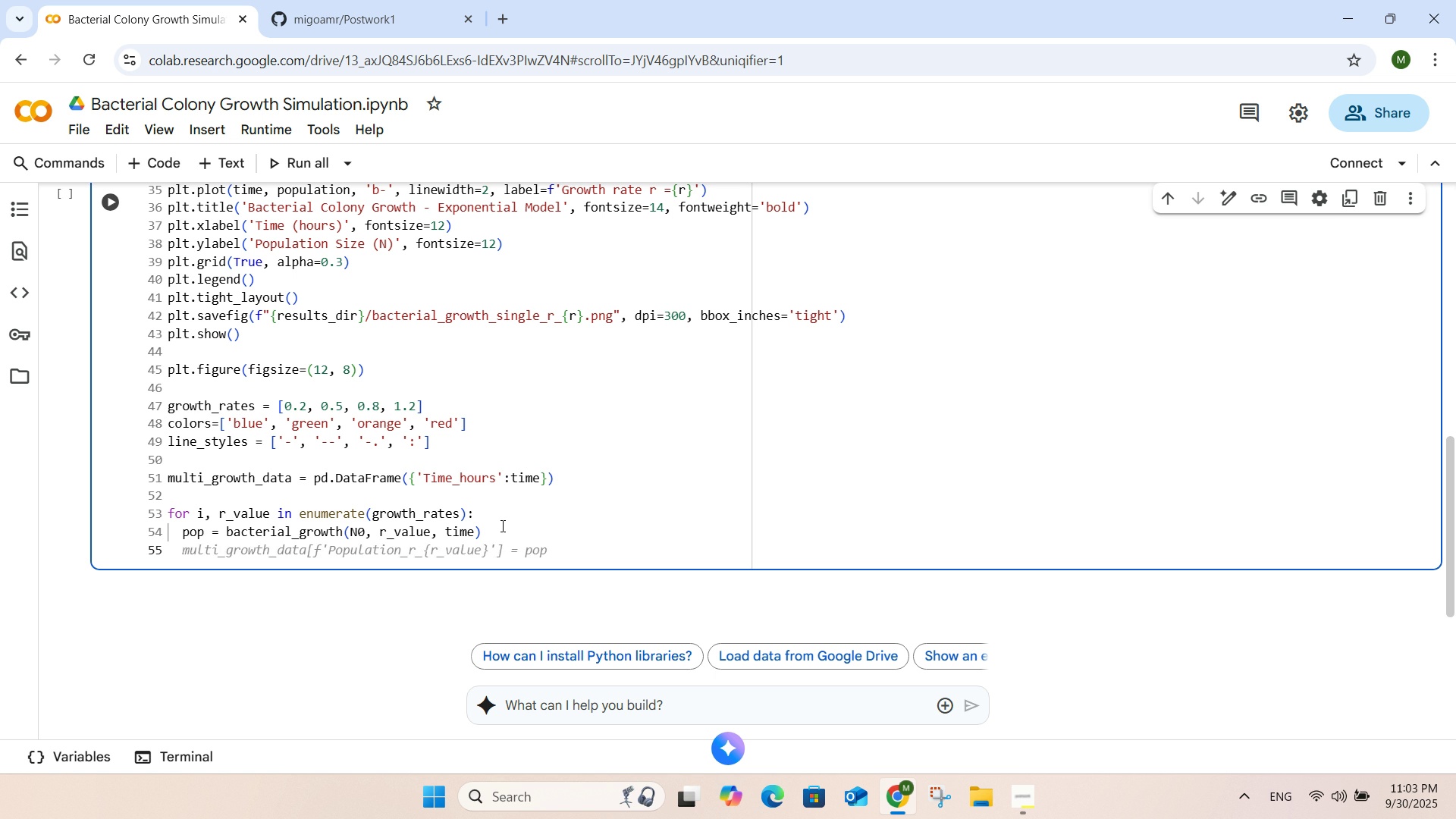 
type(plt.pop)
key(Backspace)
key(Backspace)
 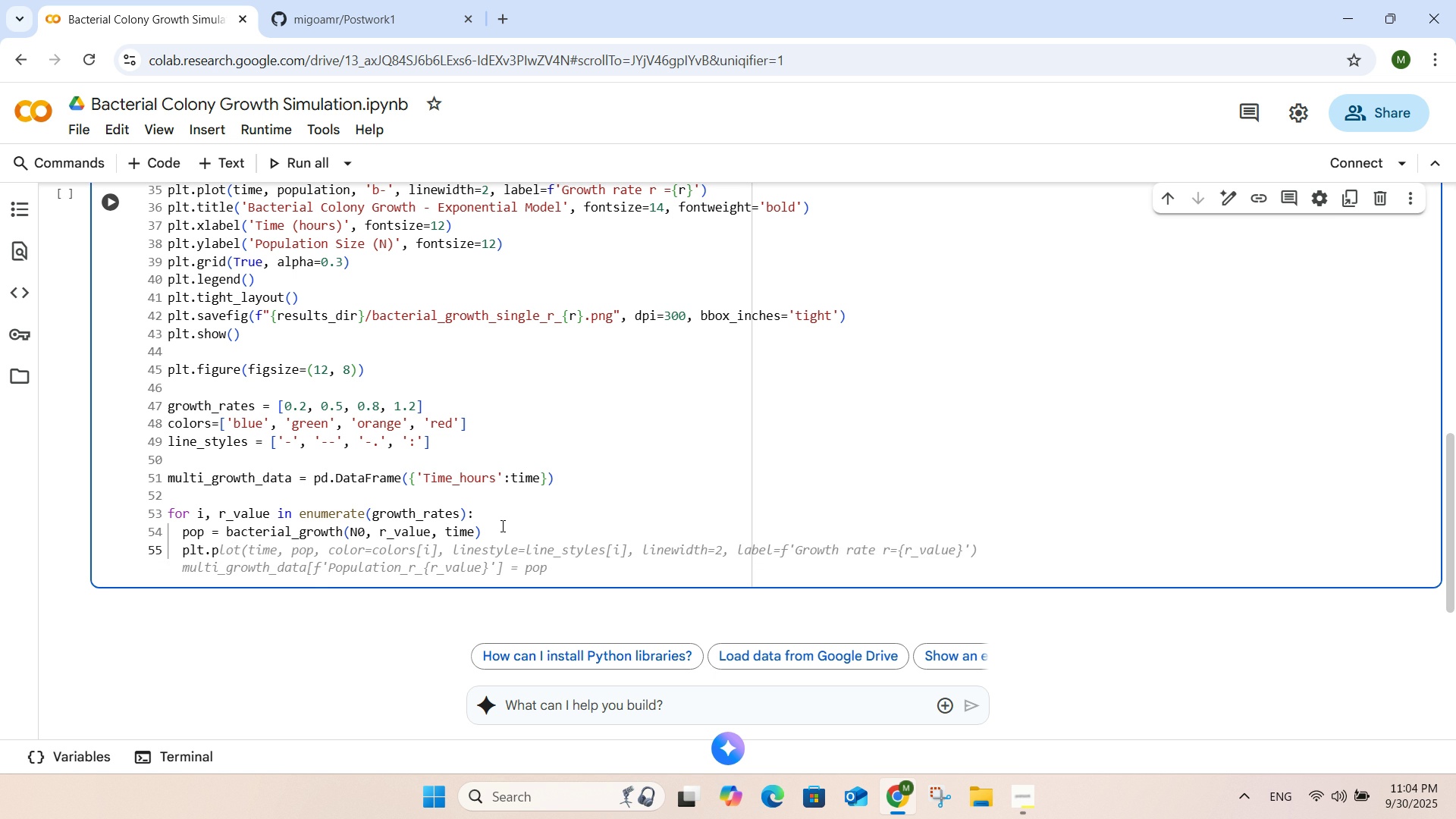 
key(Tab)
 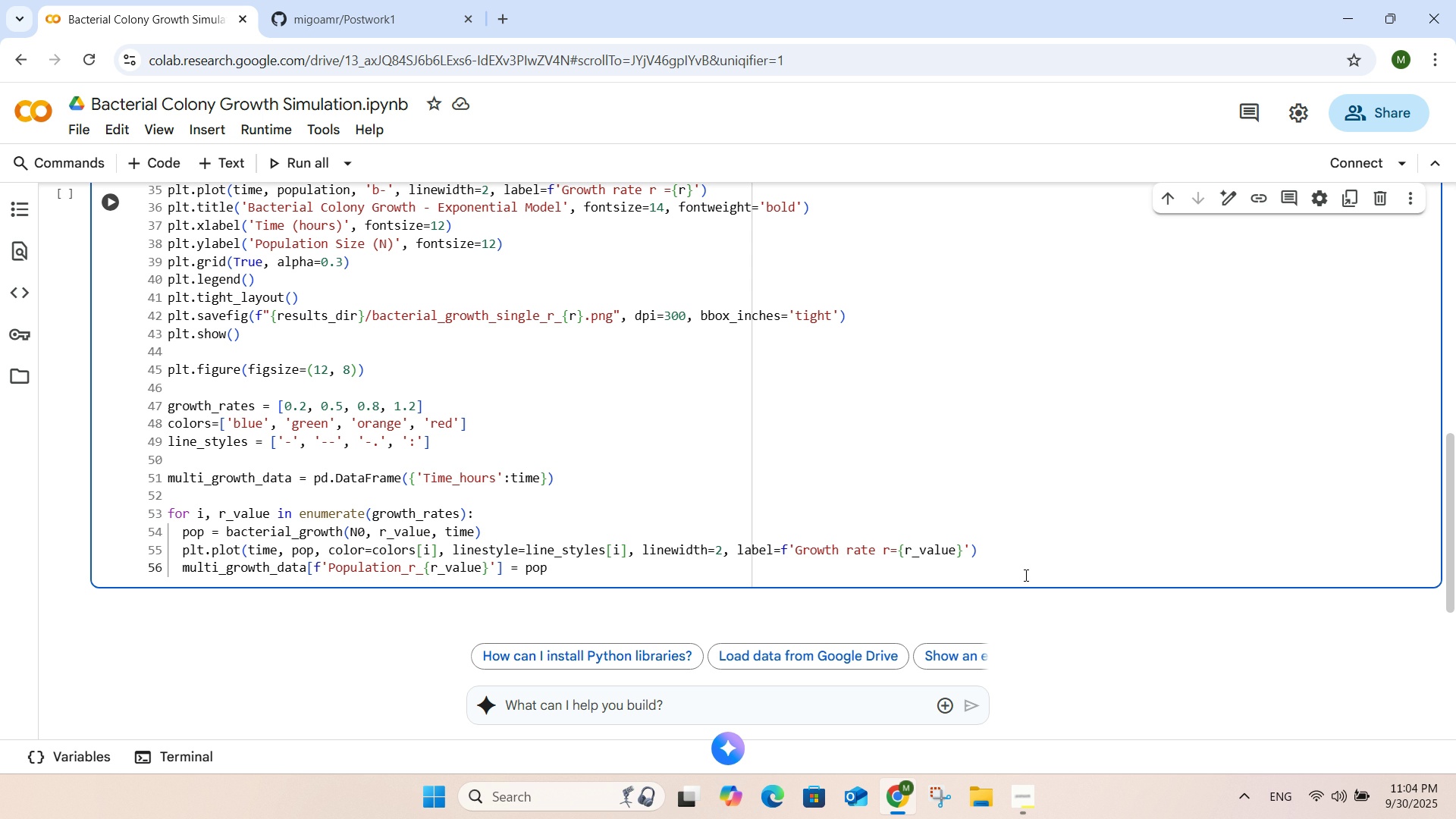 
wait(21.24)
 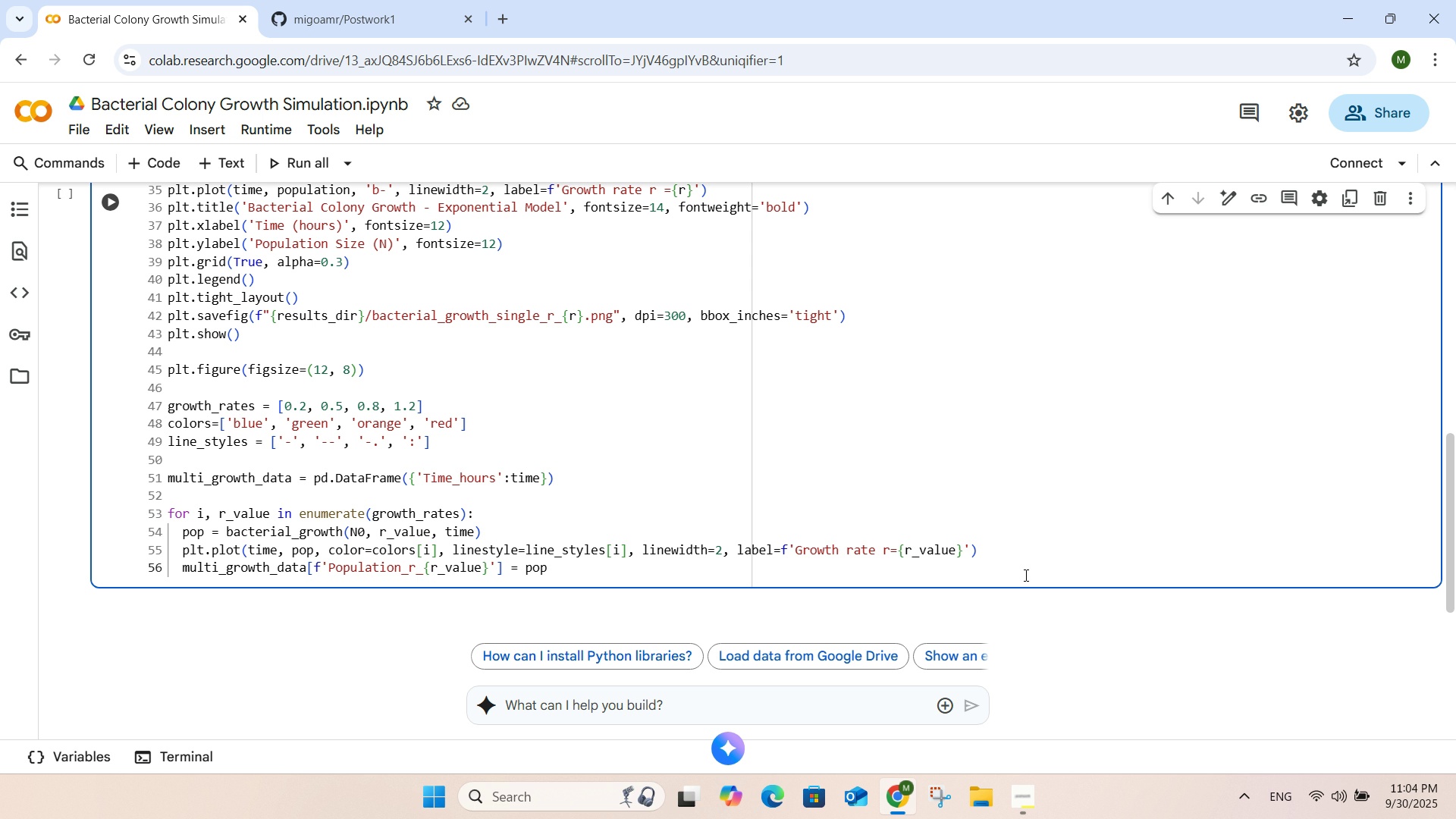 
key(Enter)
 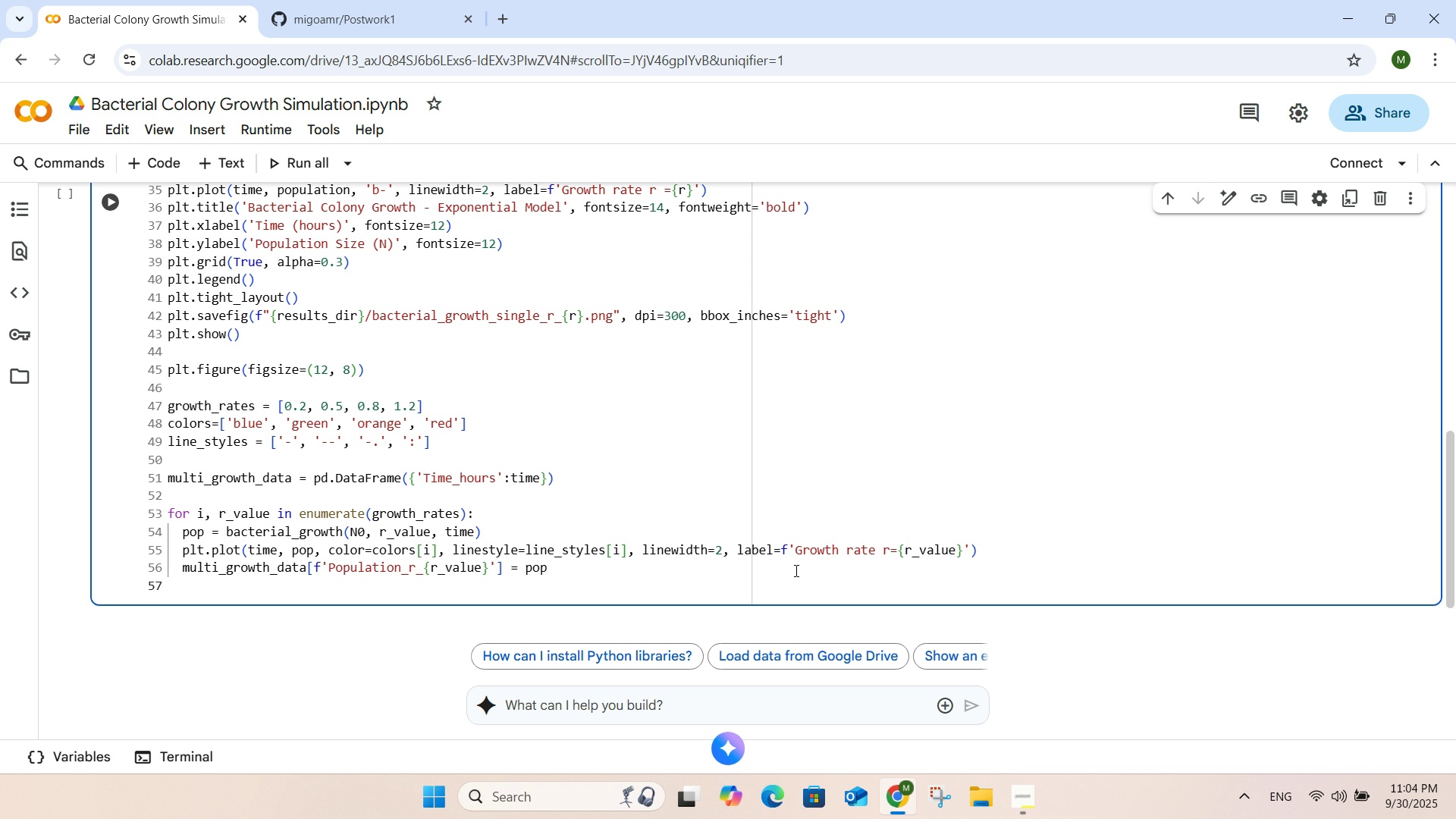 
wait(7.44)
 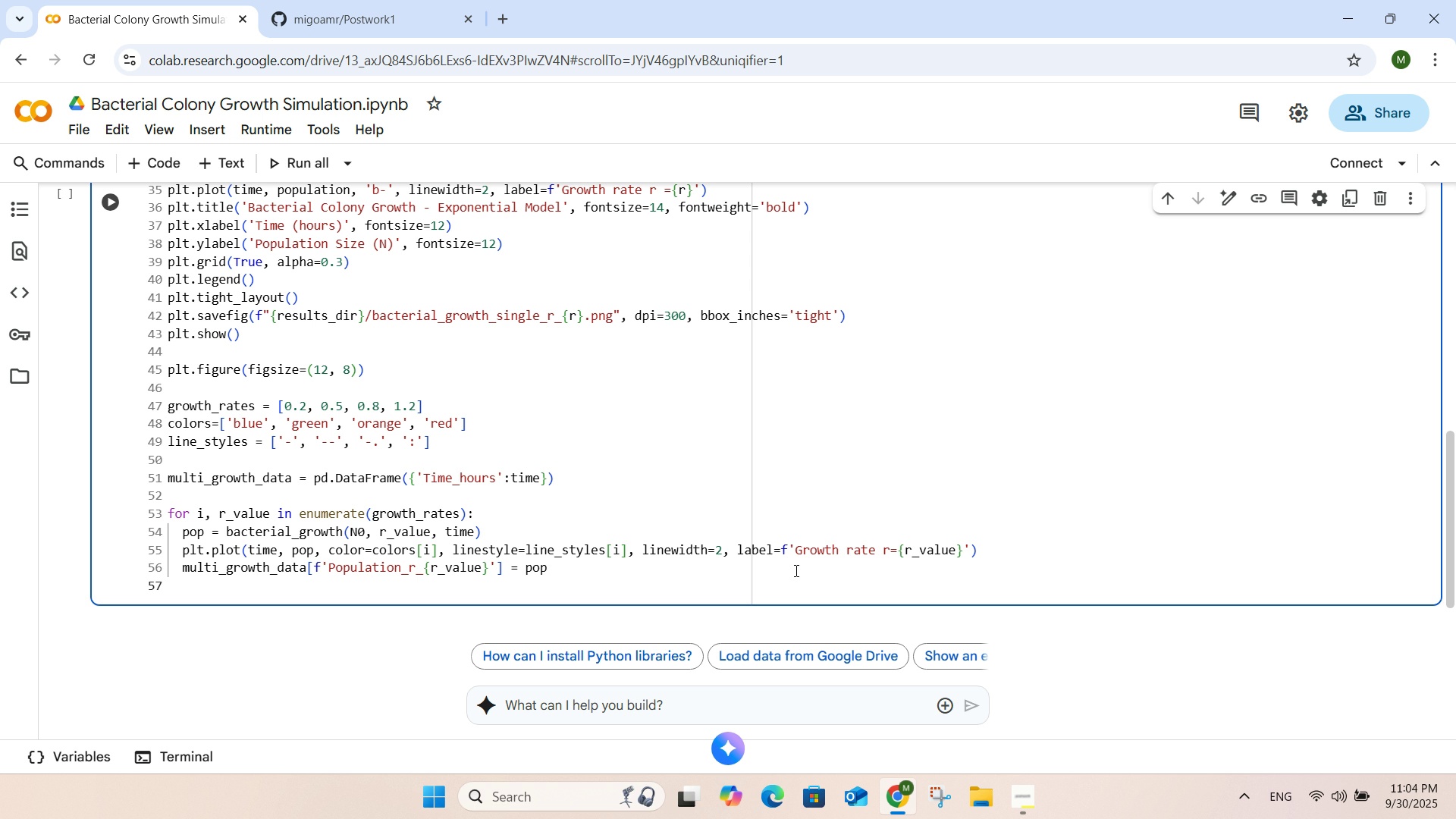 
key(Enter)
 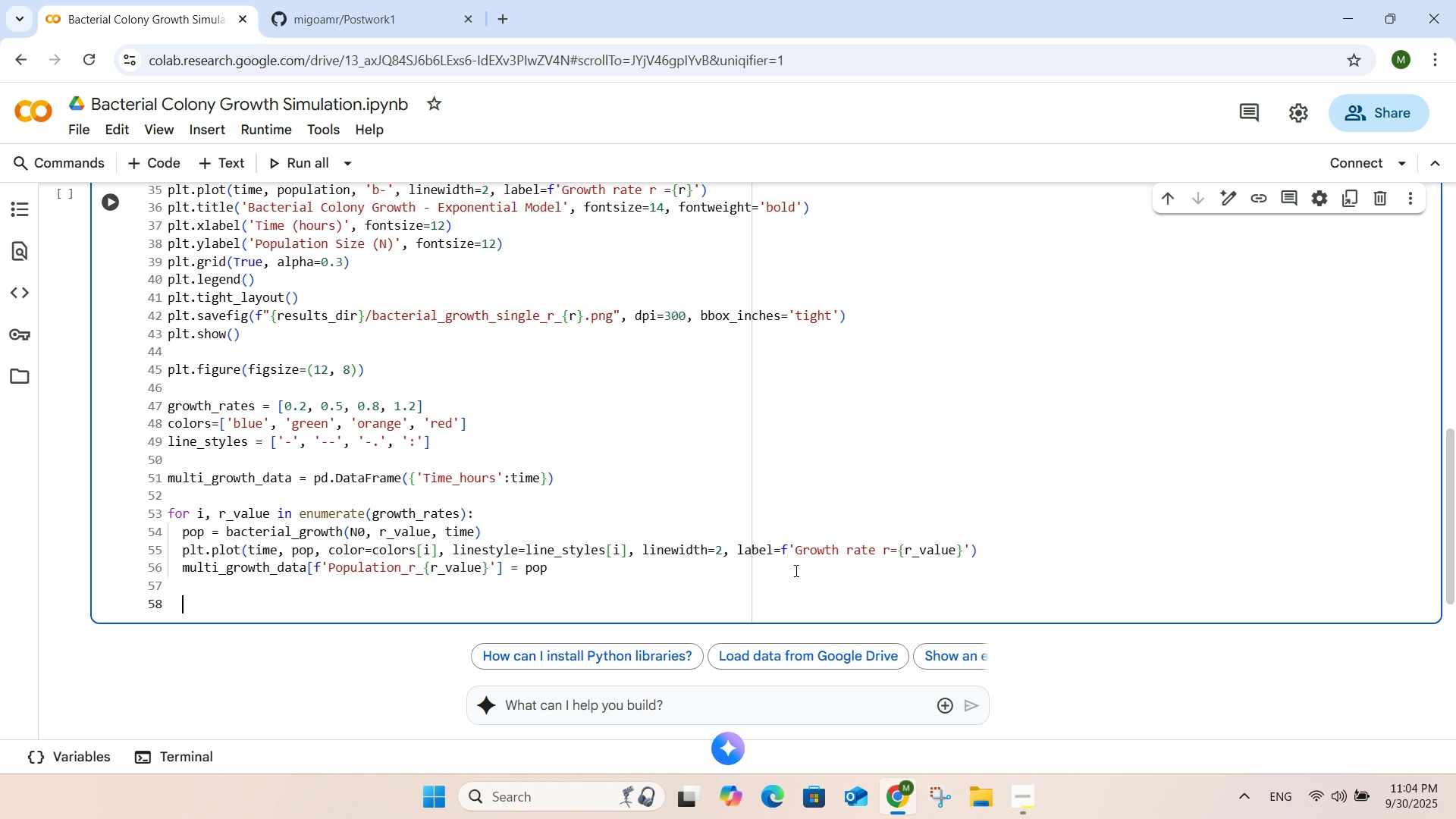 
type(multi)
 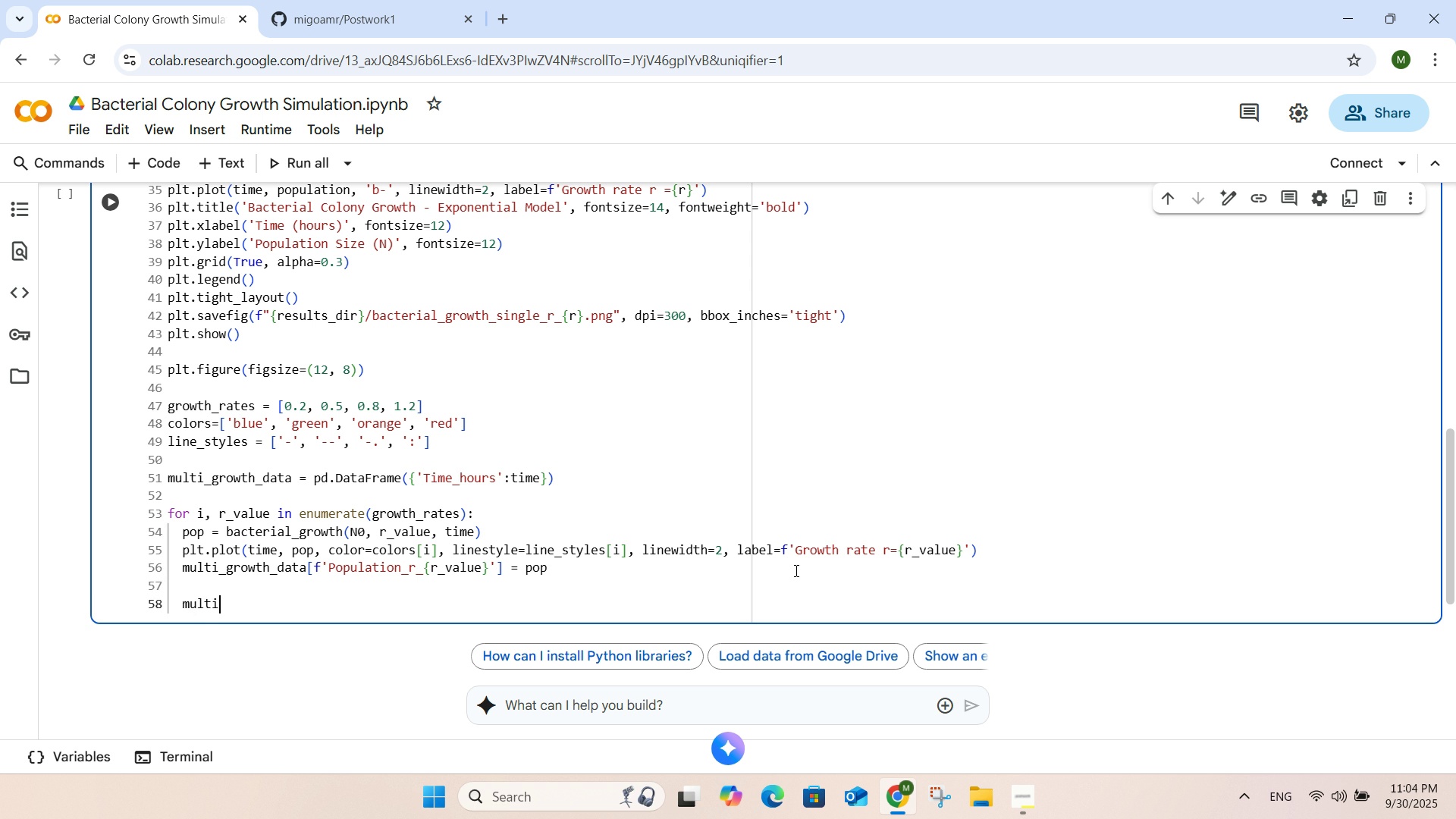 
type(_csv_filename =)
 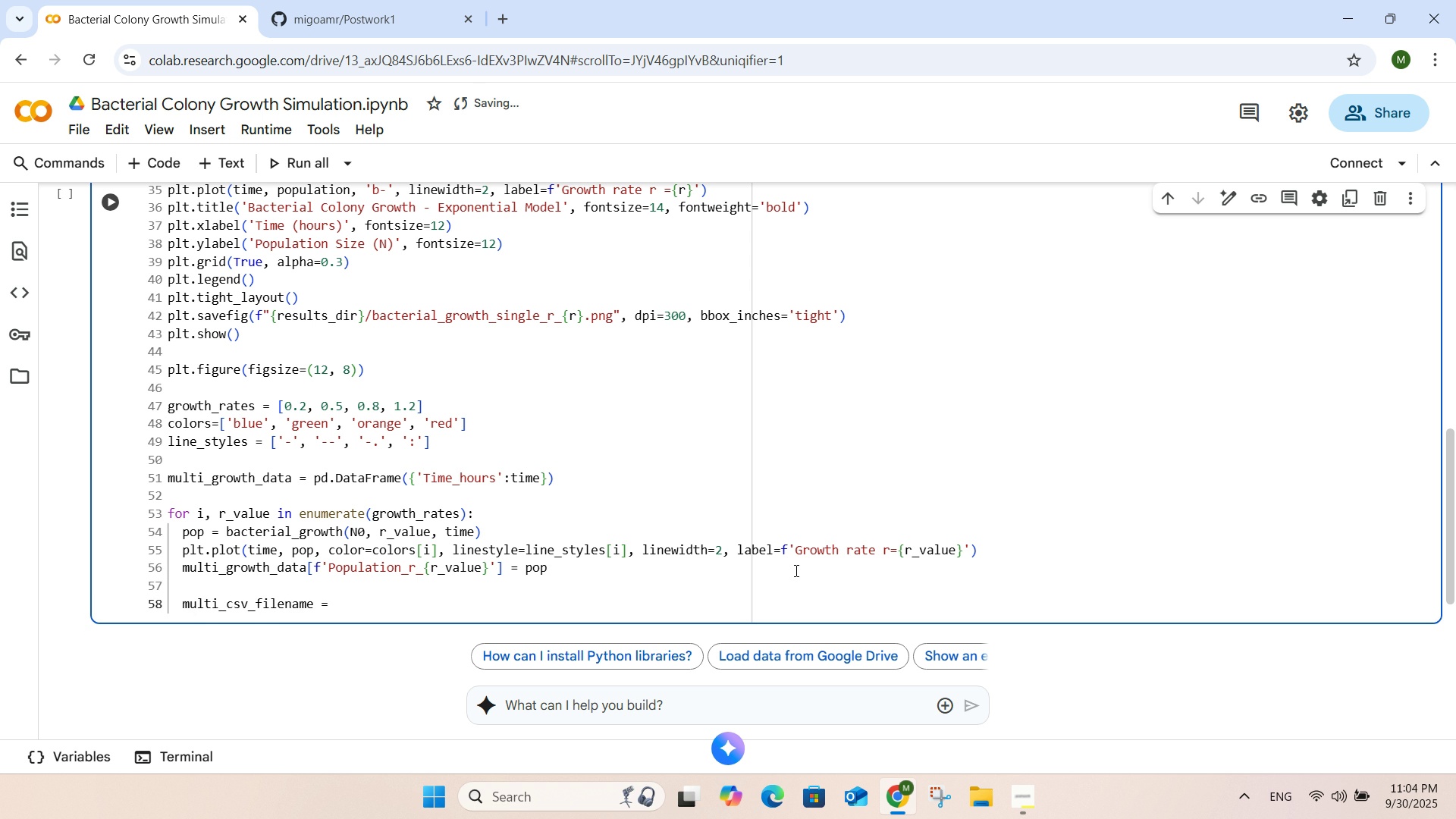 
key(Enter)
 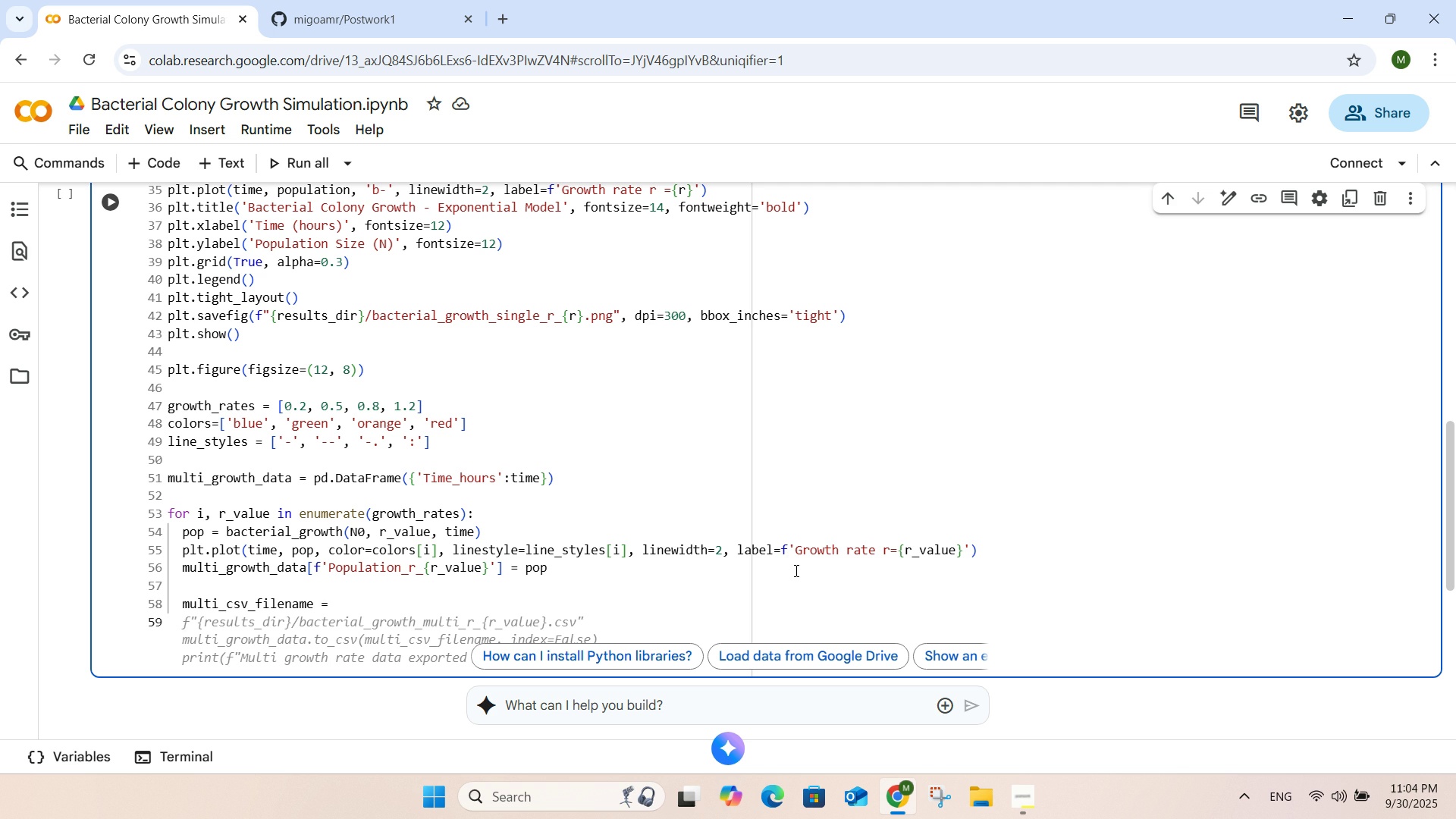 
wait(6.32)
 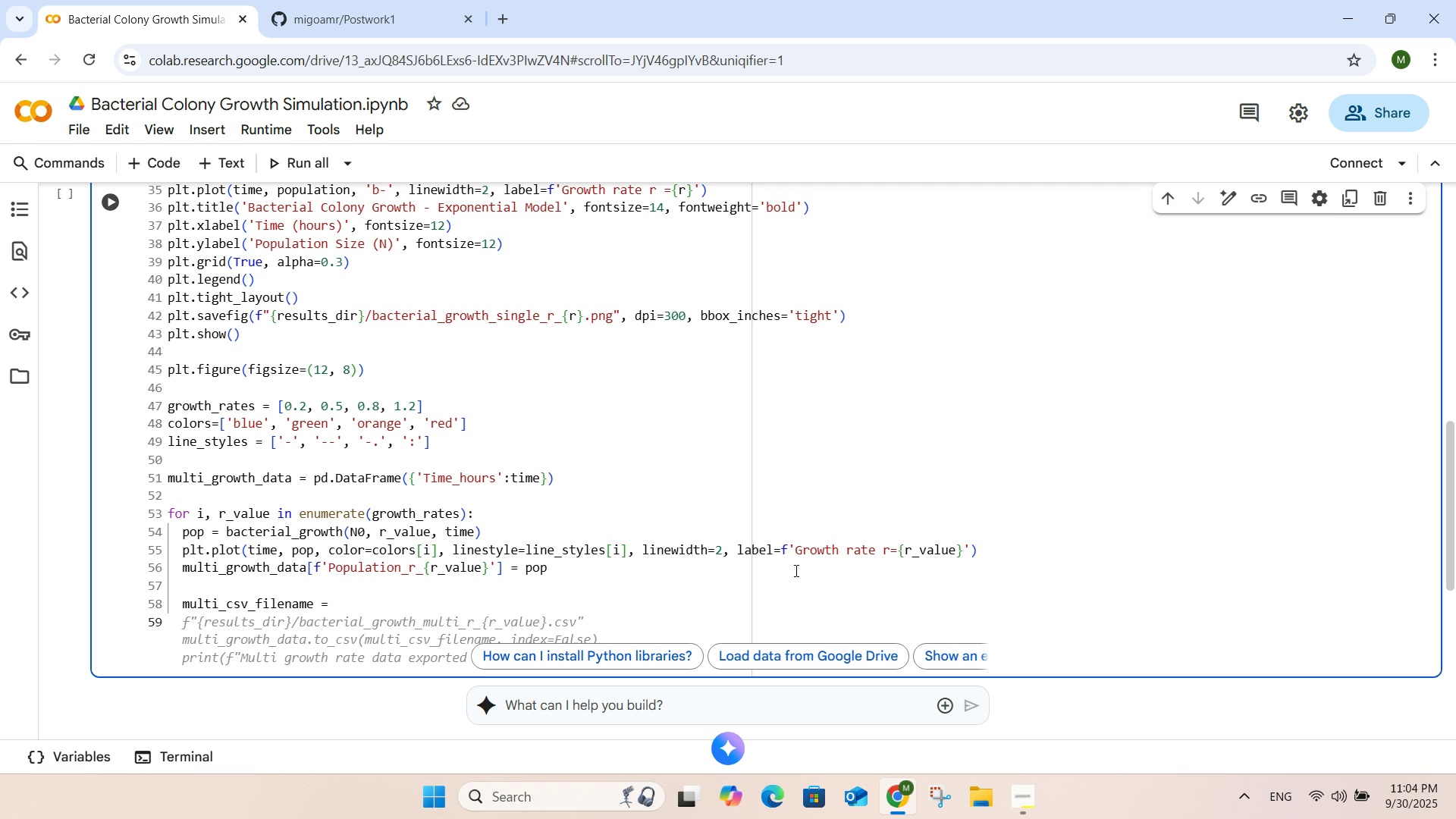 
key(Tab)